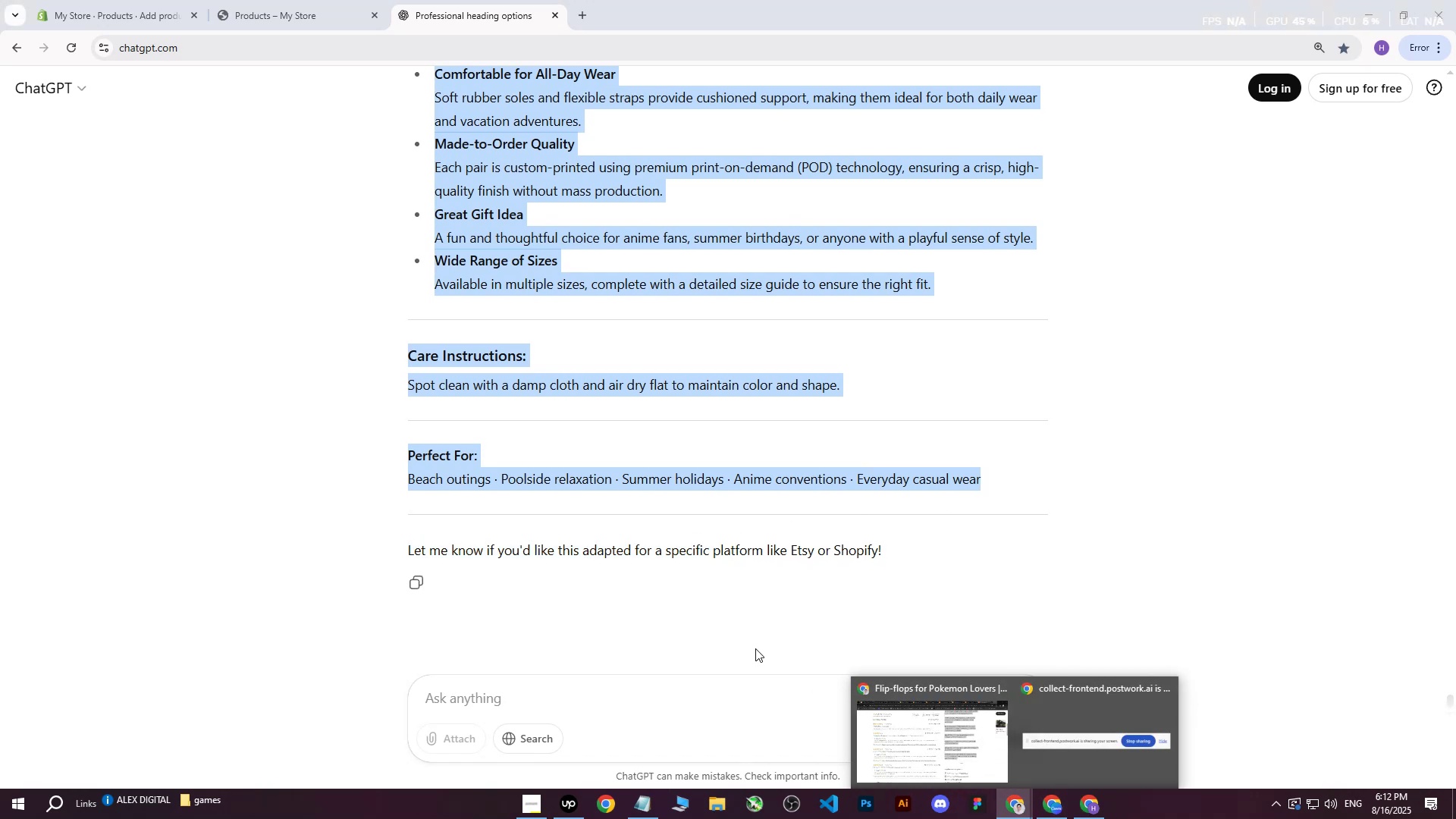 
wait(12.43)
 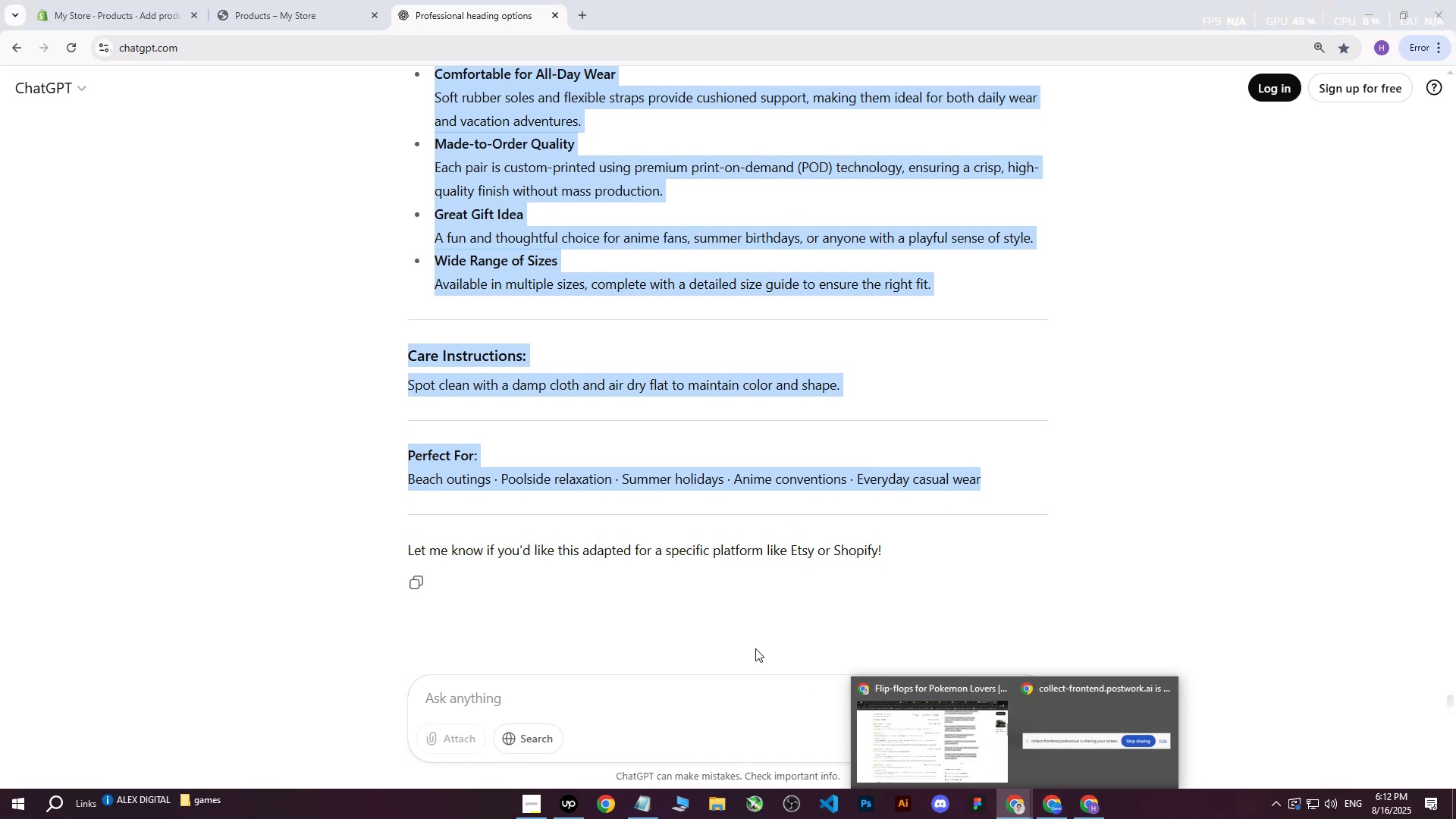 
left_click([1129, 528])
 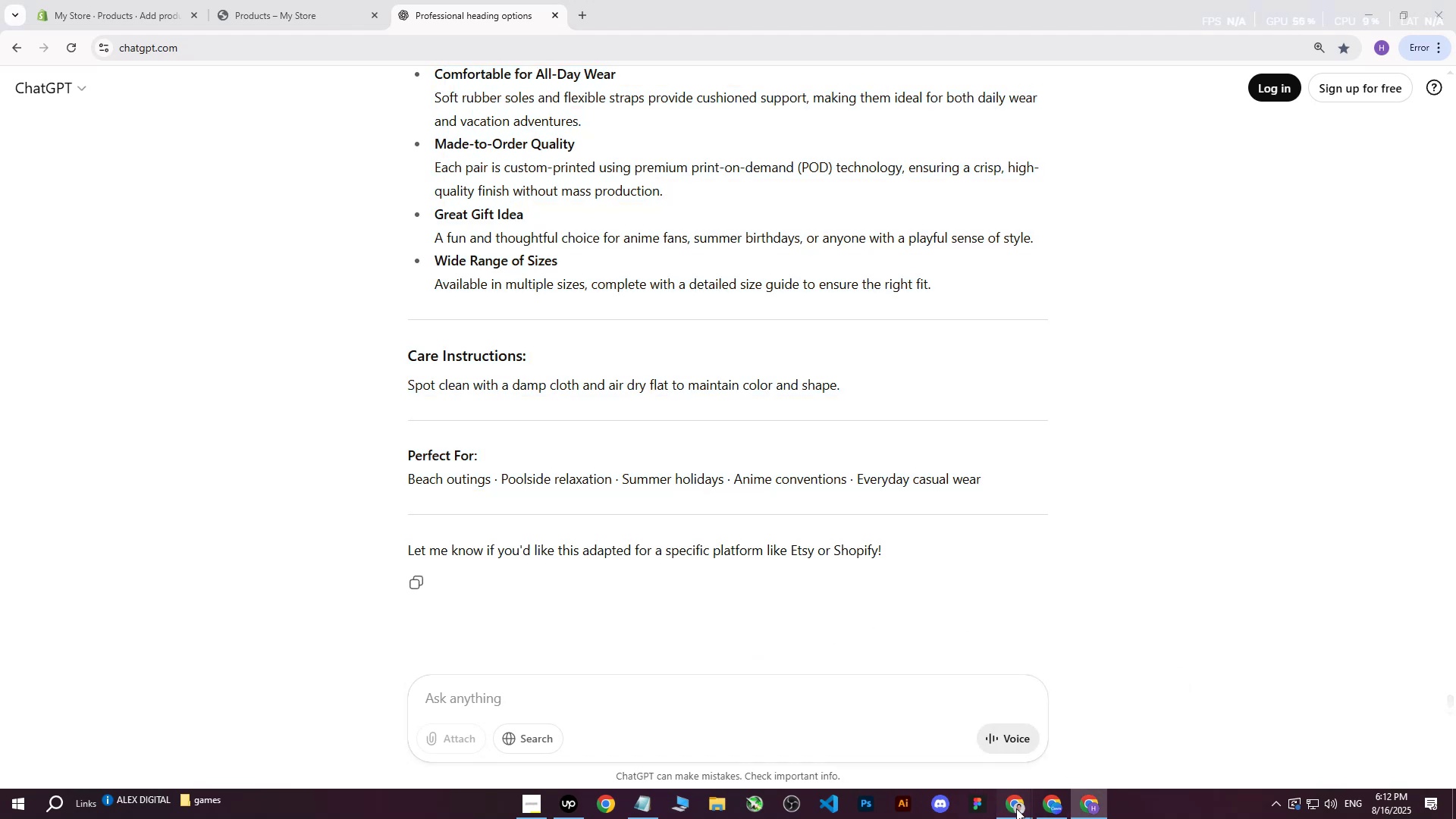 
double_click([915, 731])
 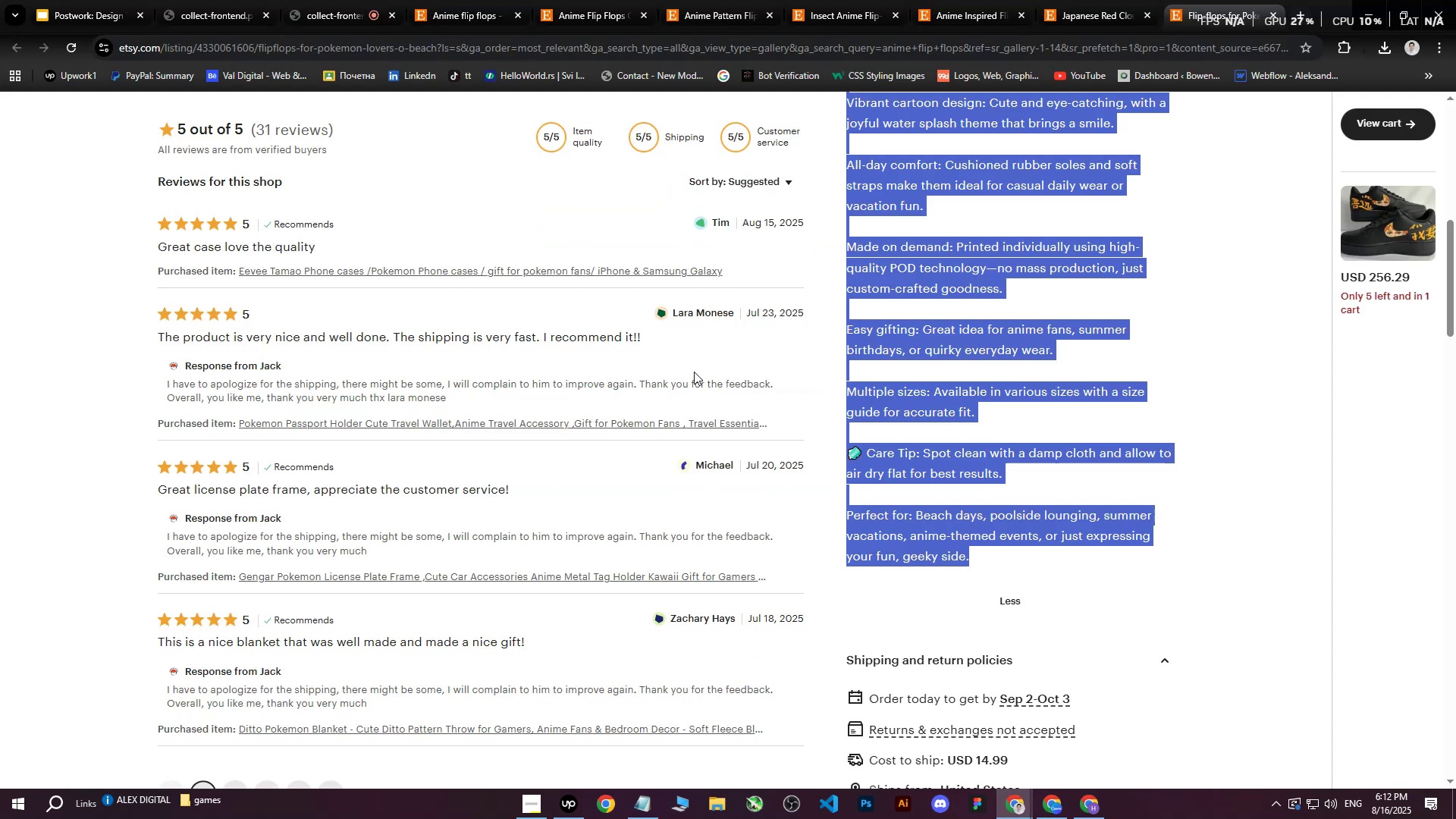 
scroll: coordinate [836, 481], scroll_direction: up, amount: 11.0
 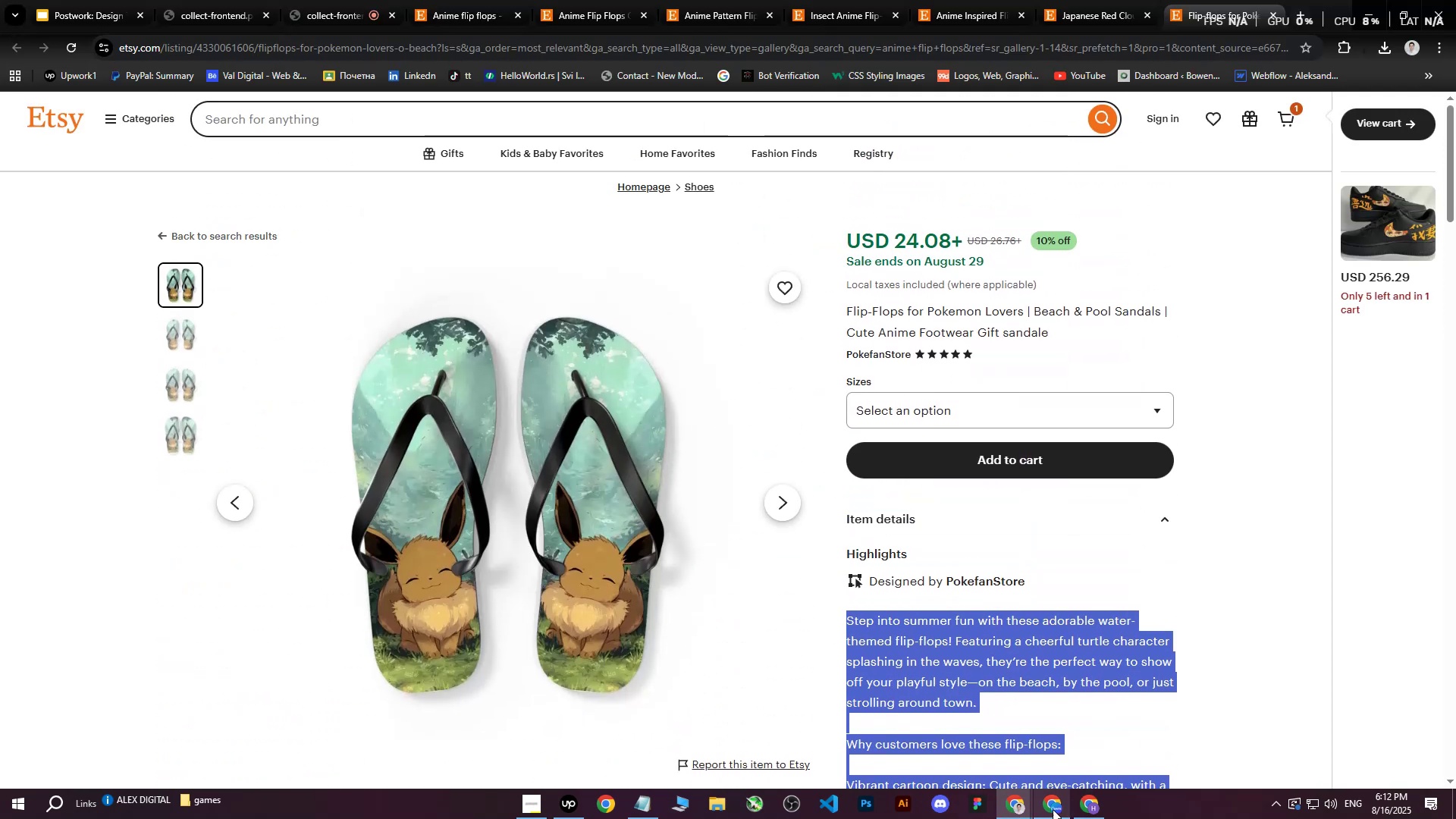 
left_click([1090, 806])
 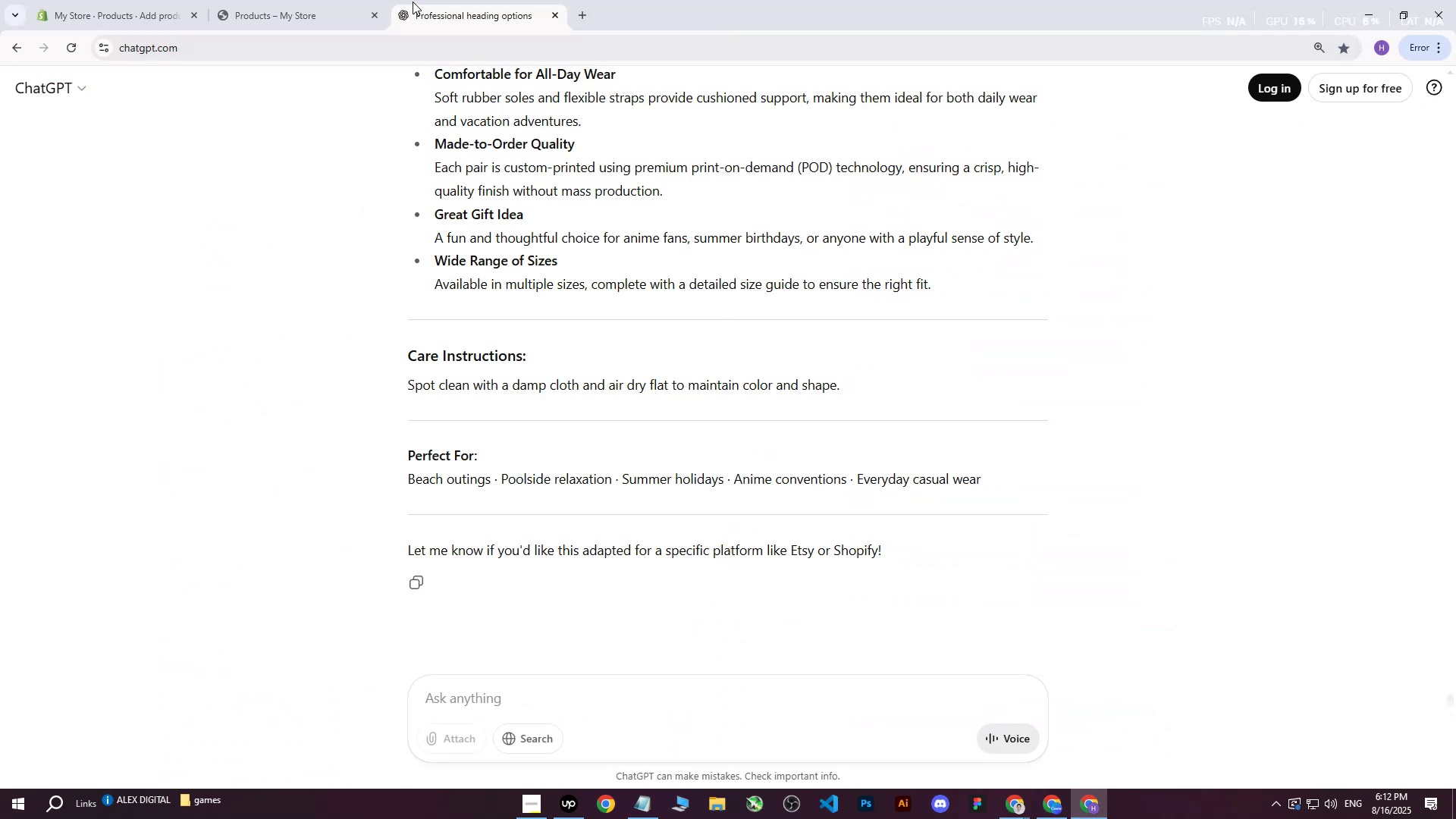 
scroll: coordinate [555, 386], scroll_direction: up, amount: 19.0
 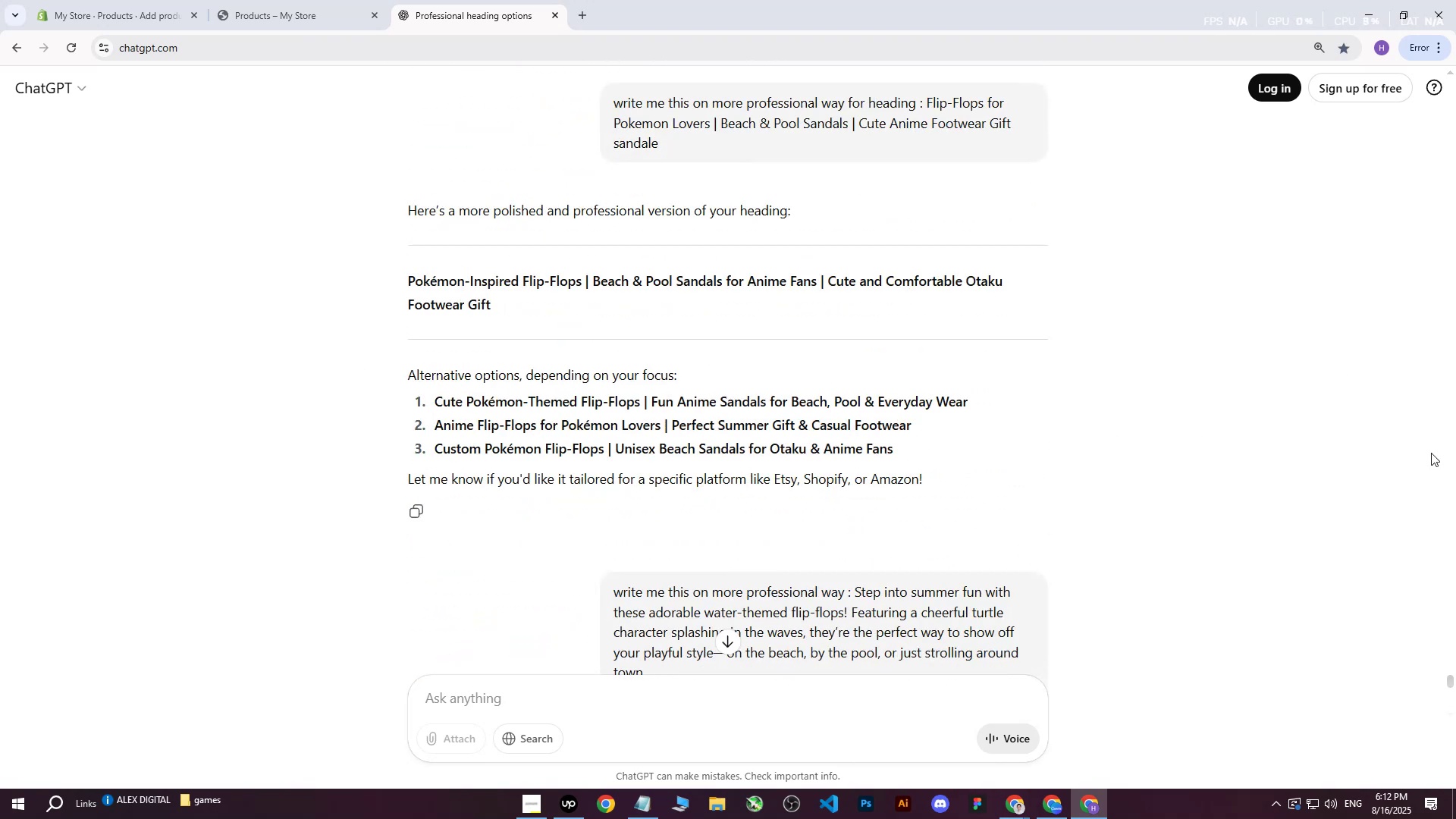 
scroll: coordinate [1455, 637], scroll_direction: down, amount: 1.0
 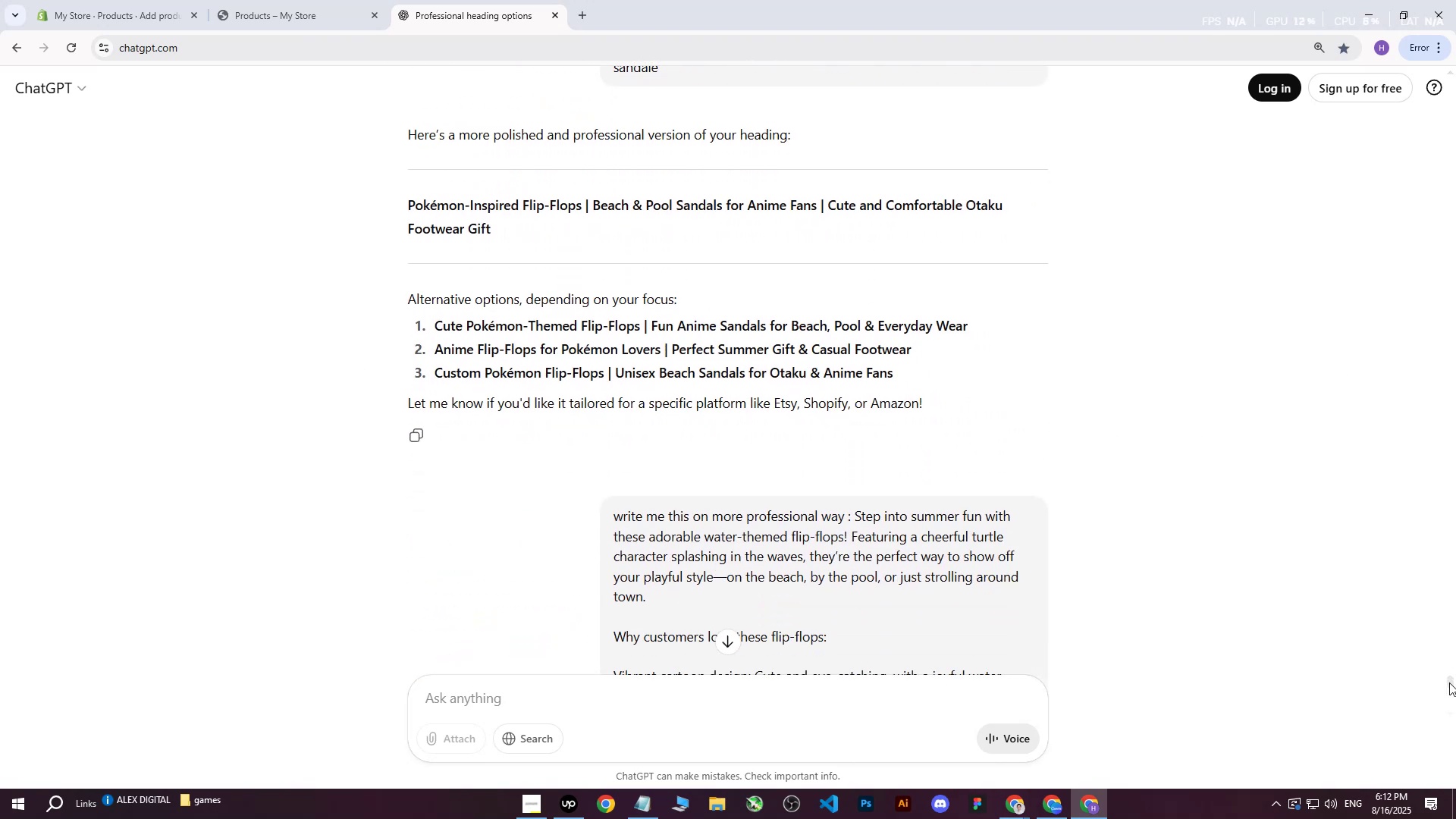 
left_click_drag(start_coordinate=[1449, 682], to_coordinate=[1454, 780])
 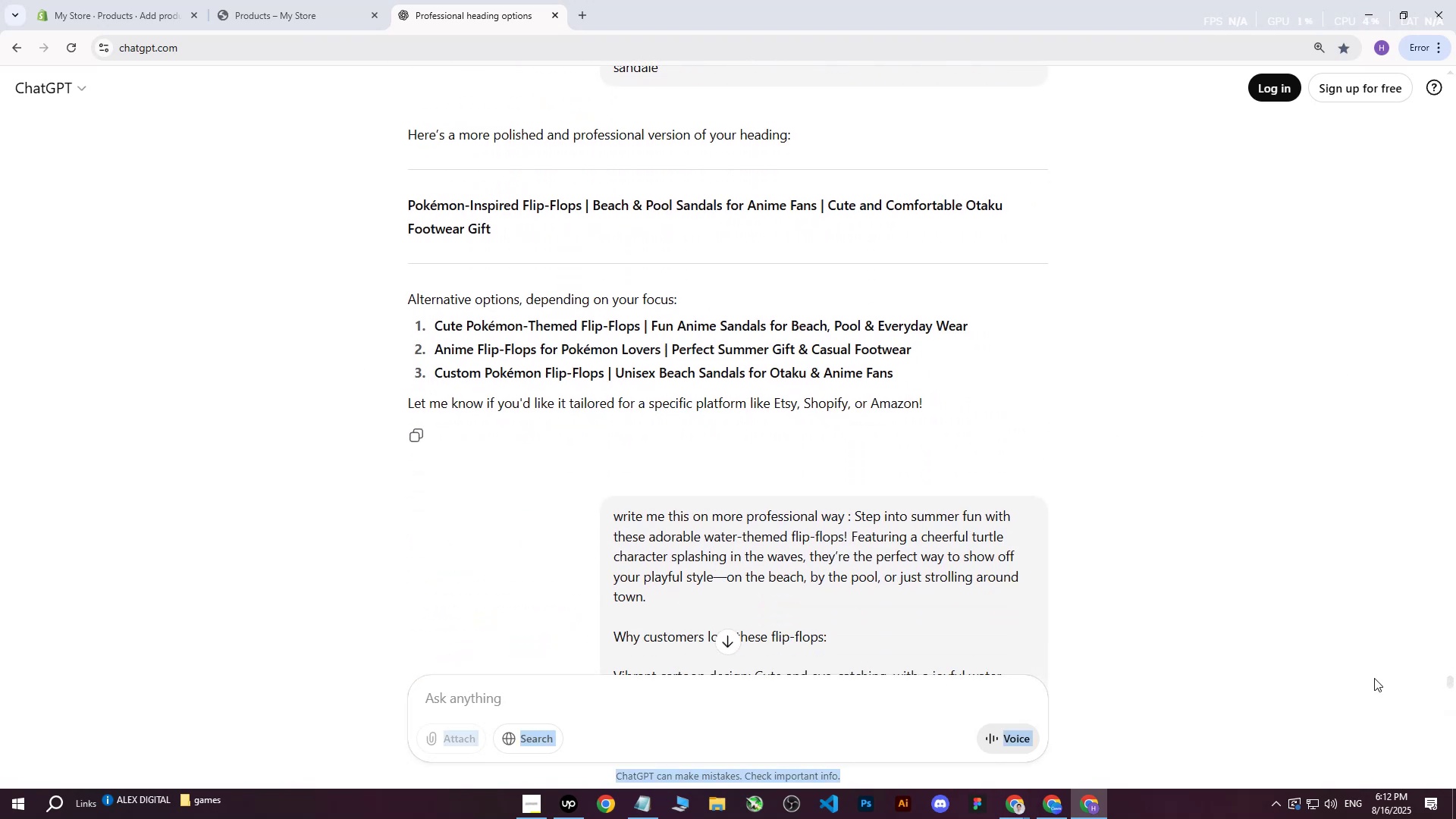 
scroll: coordinate [1087, 469], scroll_direction: down, amount: 19.0
 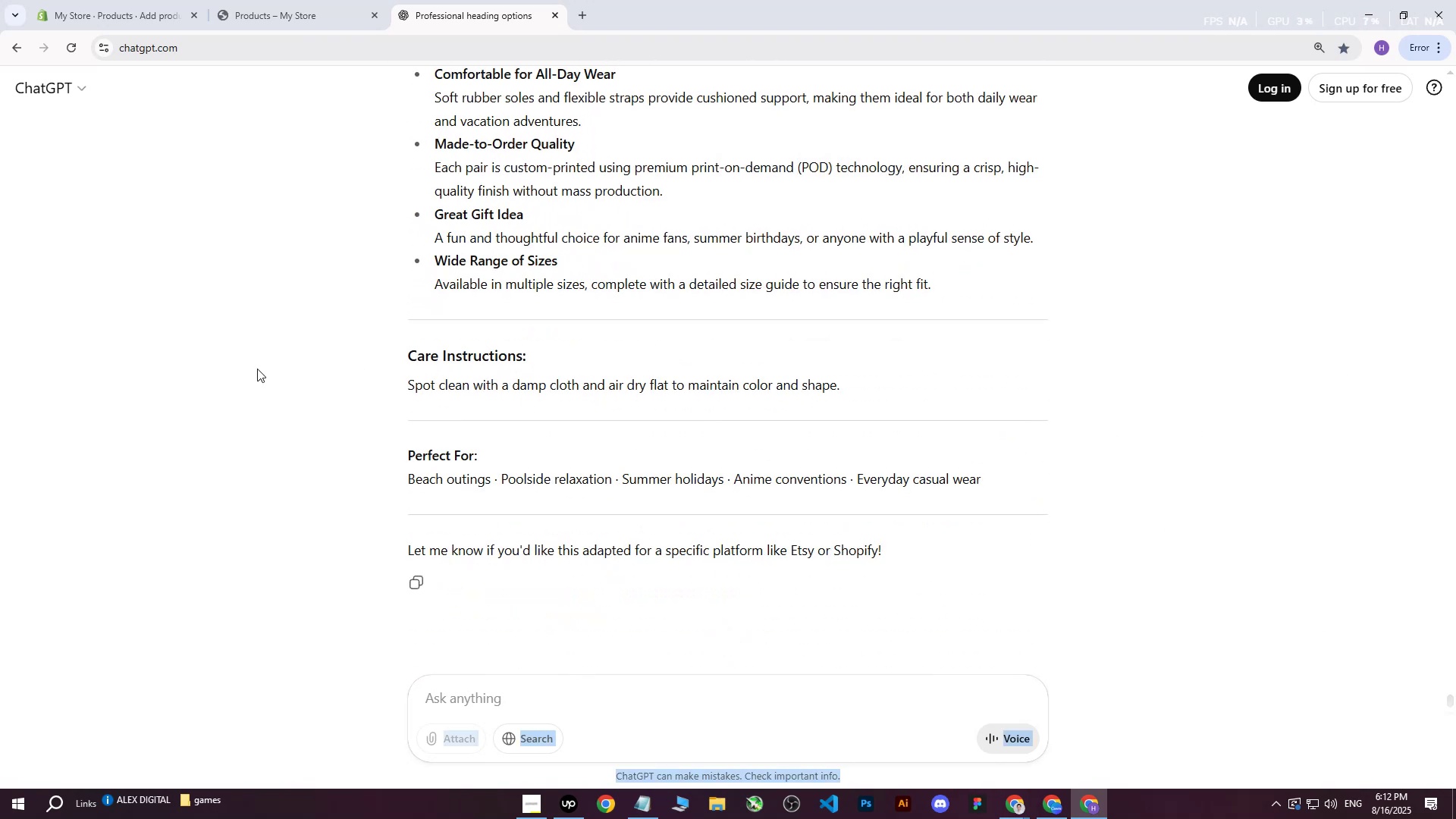 
left_click([257, 369])
 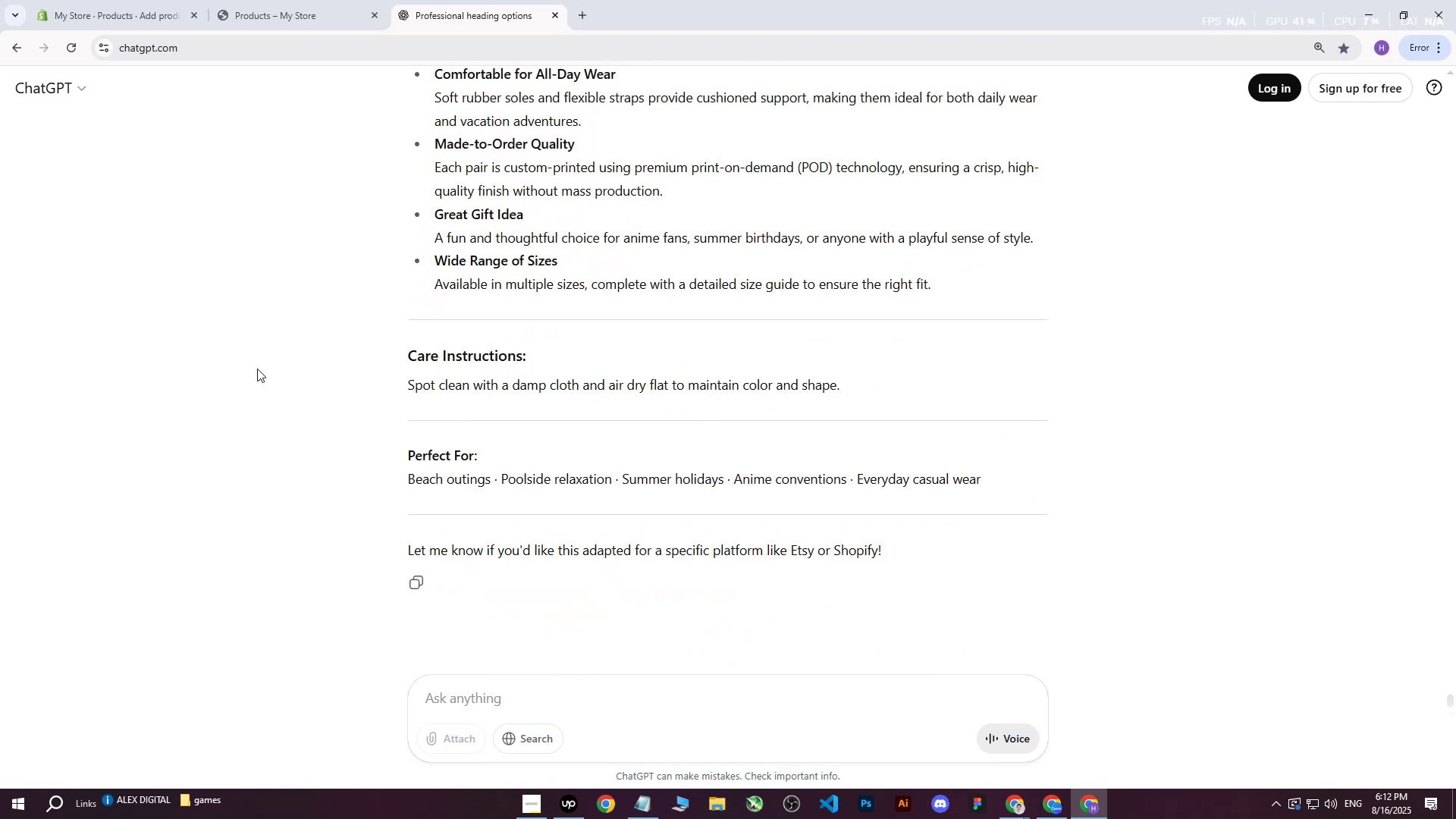 
scroll: coordinate [304, 367], scroll_direction: down, amount: 20.0
 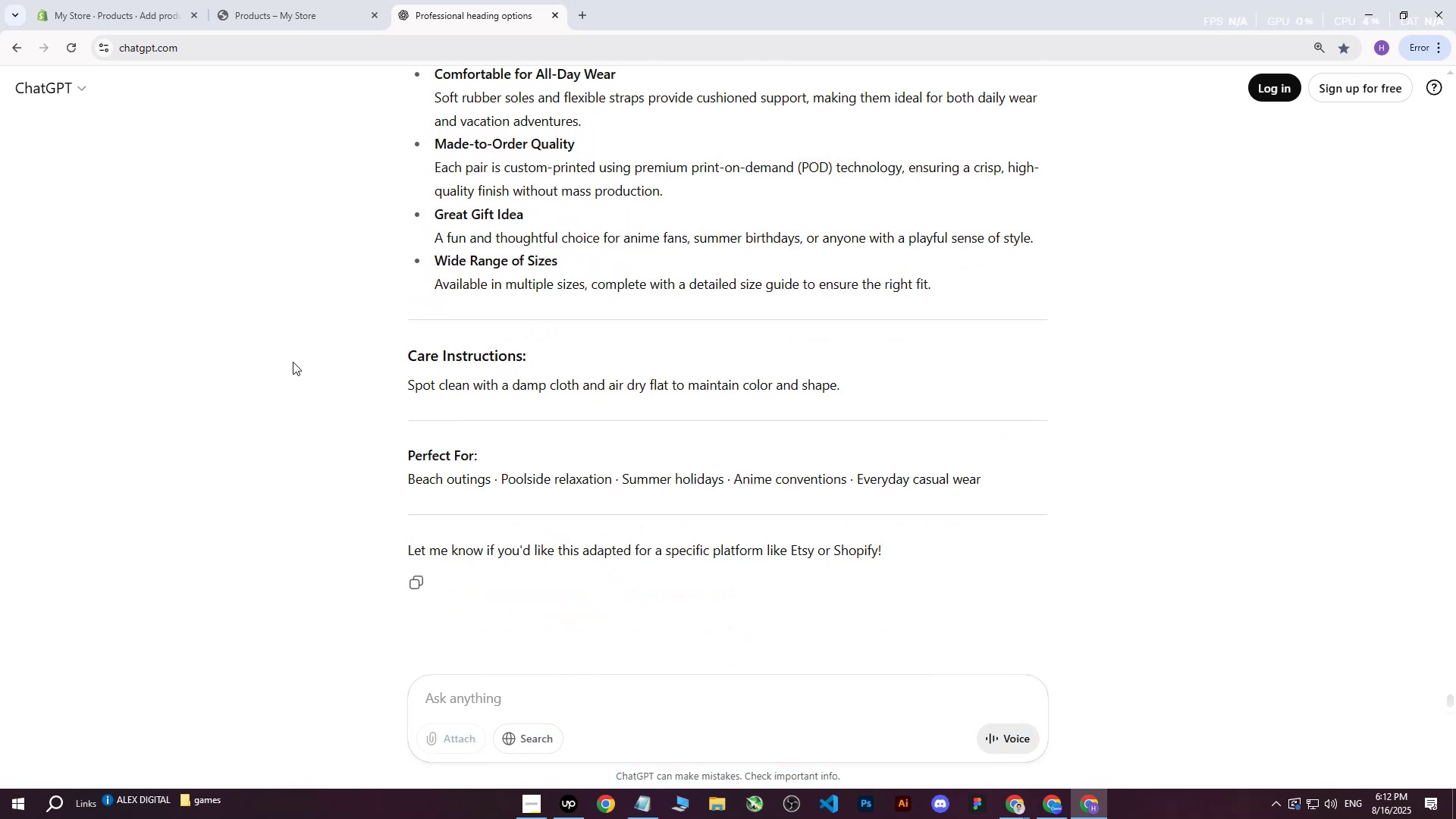 
left_click([352, 0])
 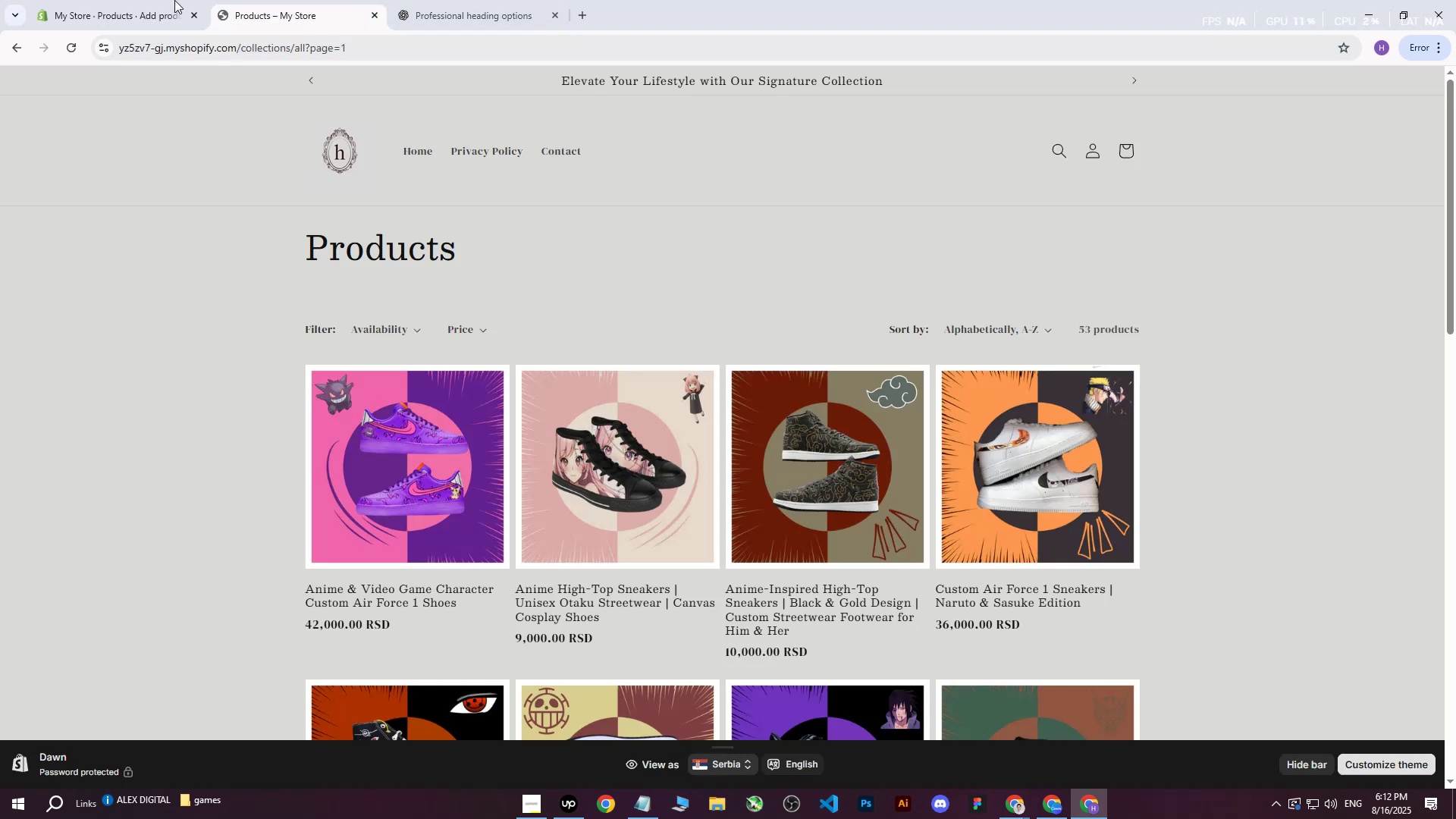 
left_click([111, 0])
 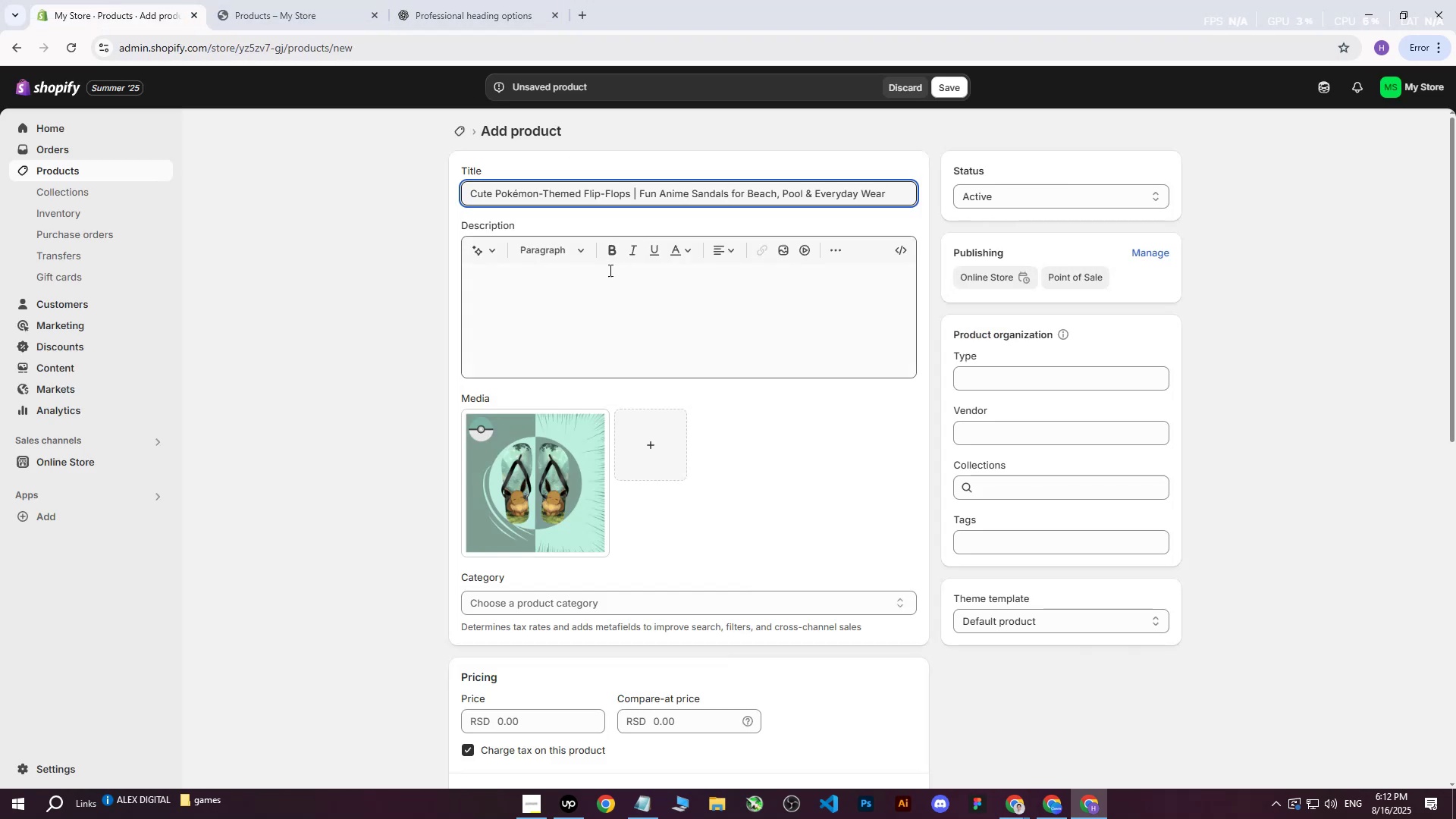 
left_click([595, 293])
 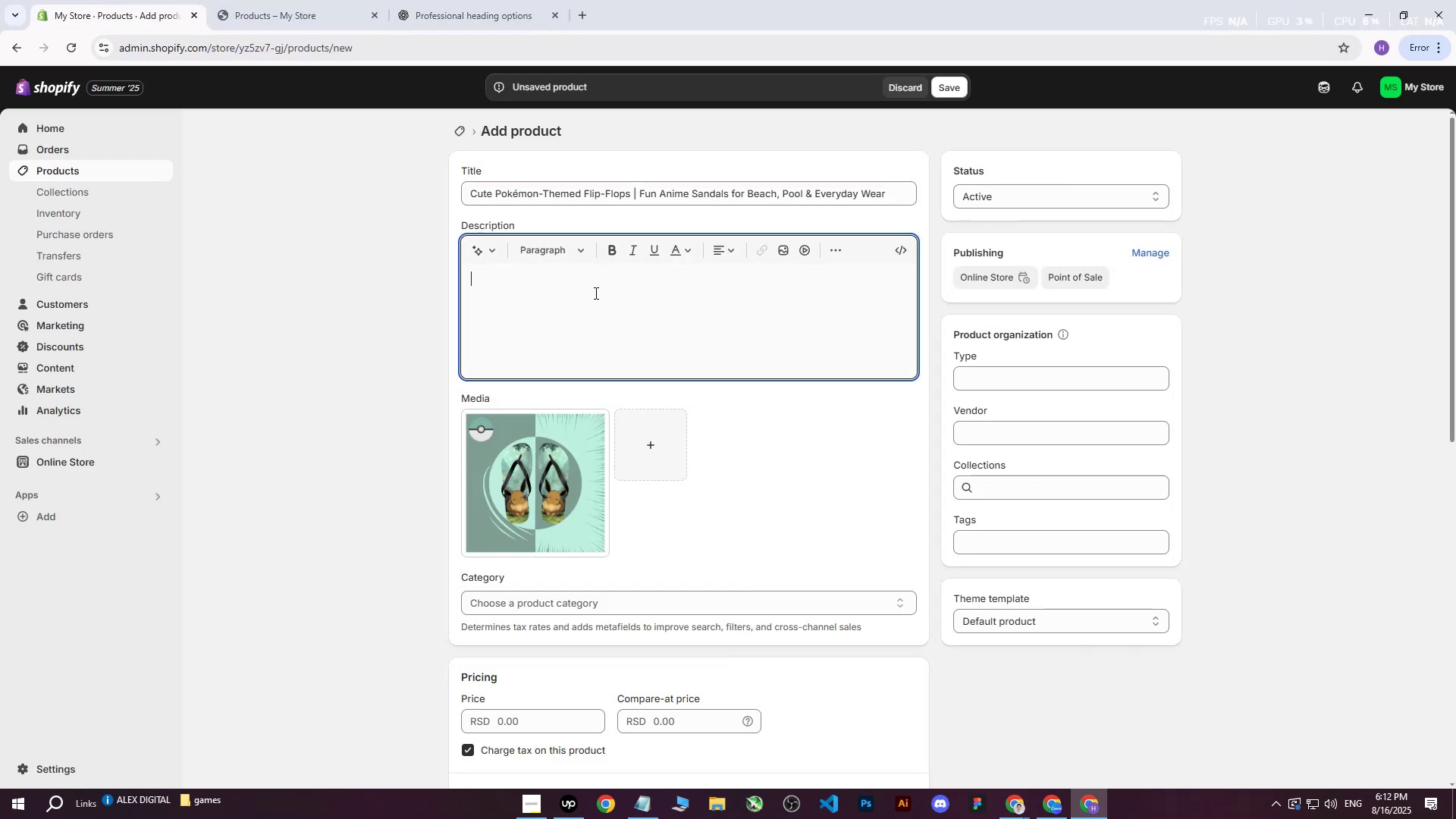 
key(Control+ControlLeft)
 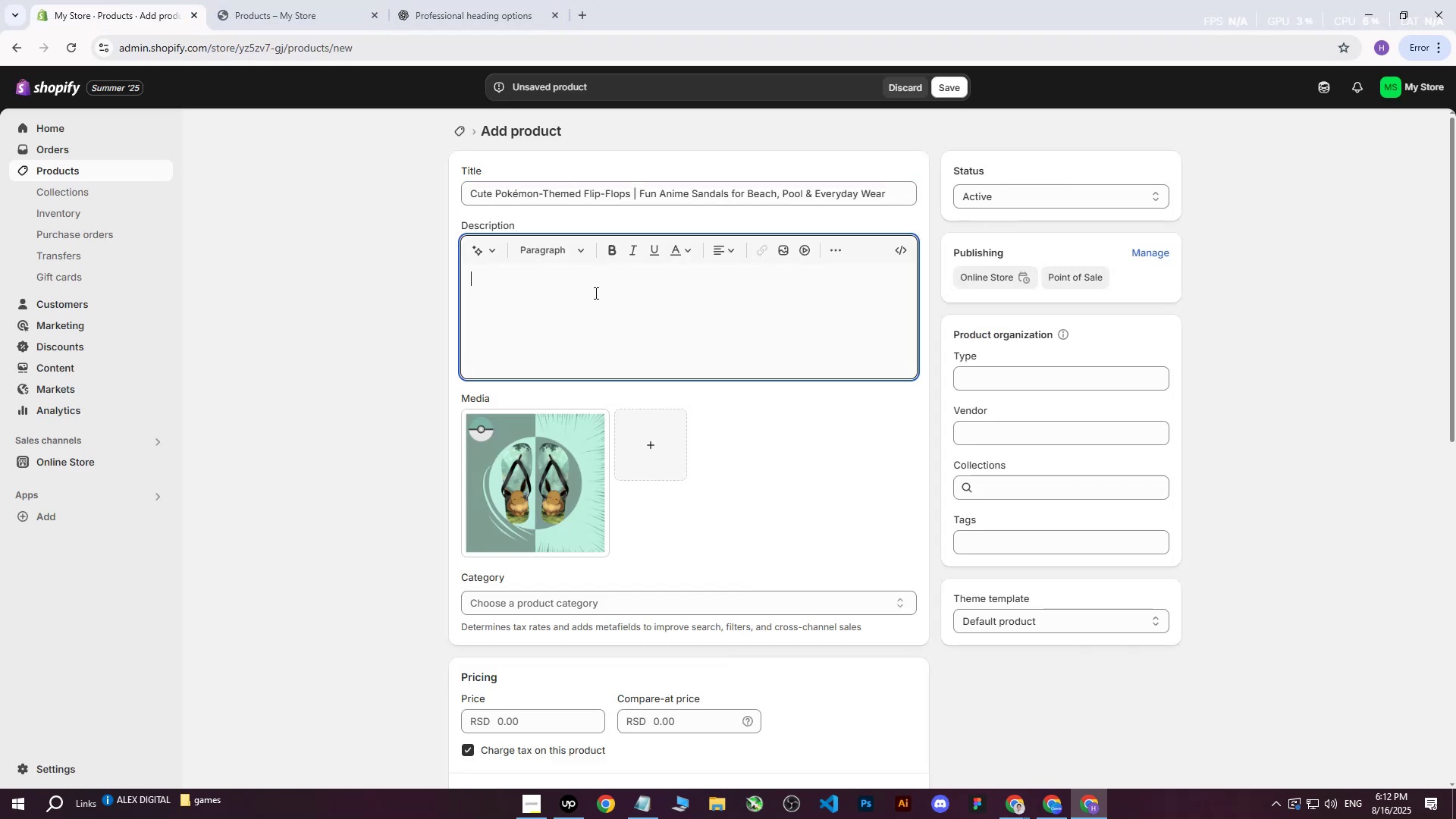 
key(Control+V)
 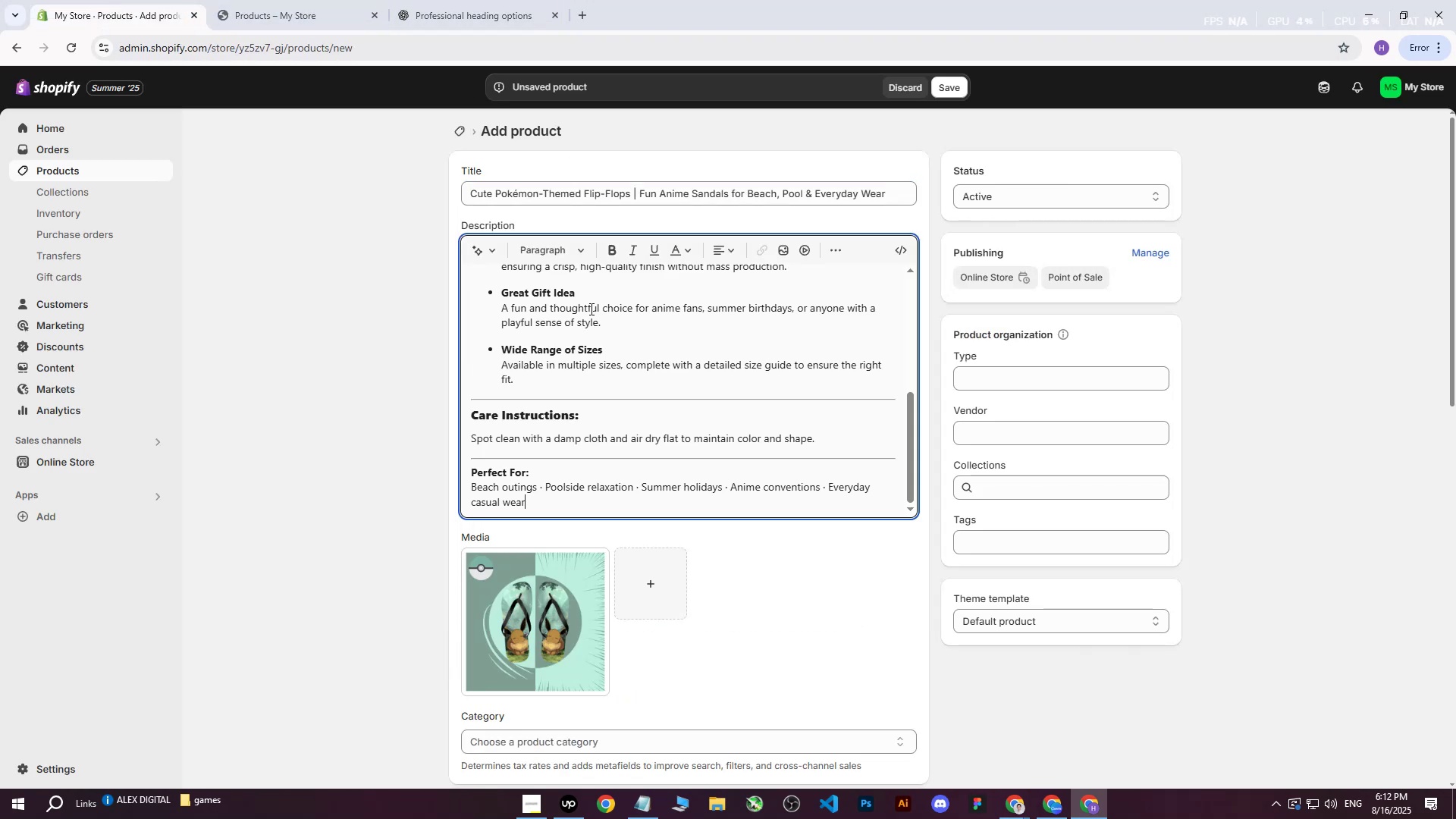 
scroll: coordinate [568, 344], scroll_direction: up, amount: 12.0
 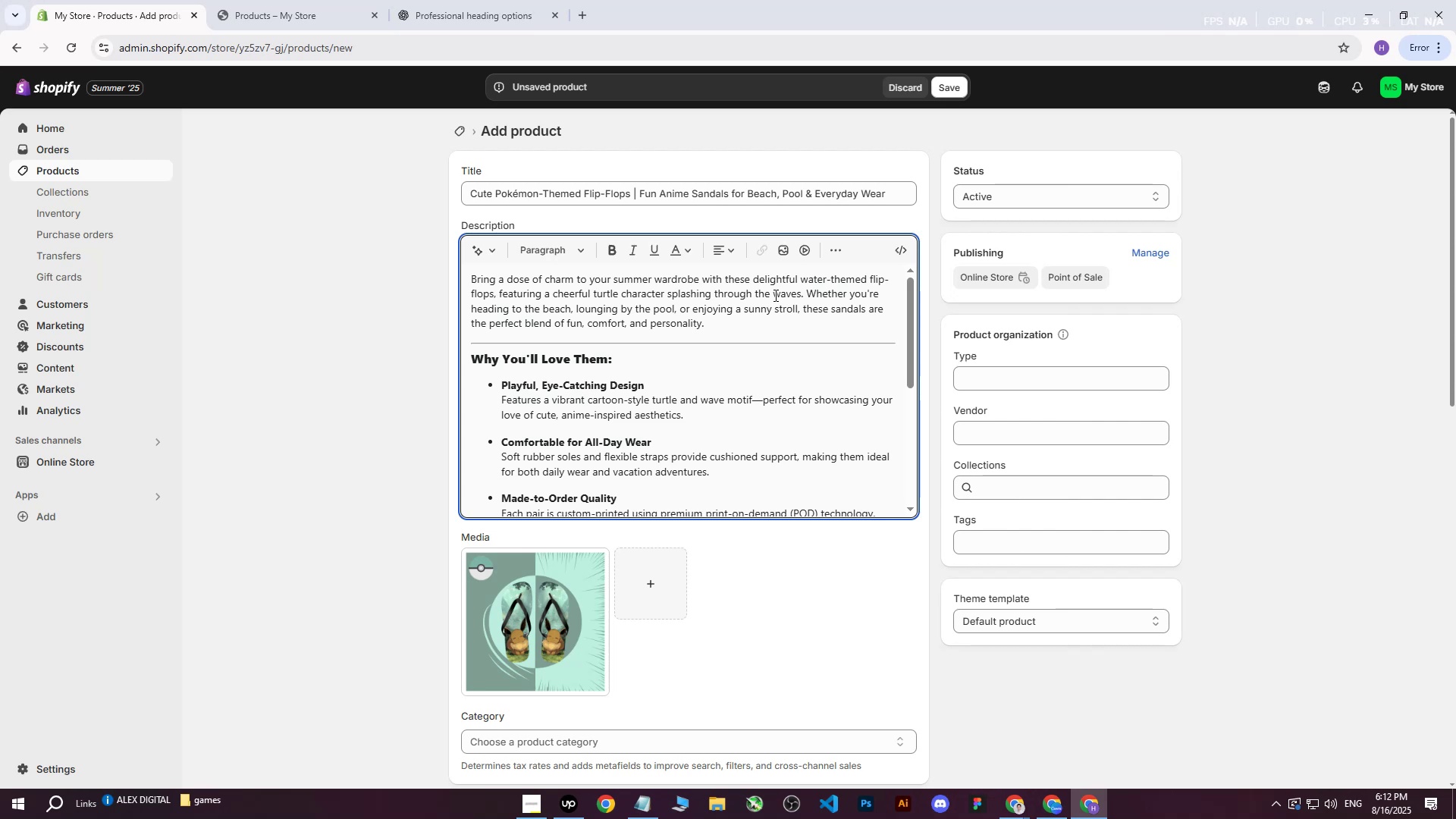 
wait(17.81)
 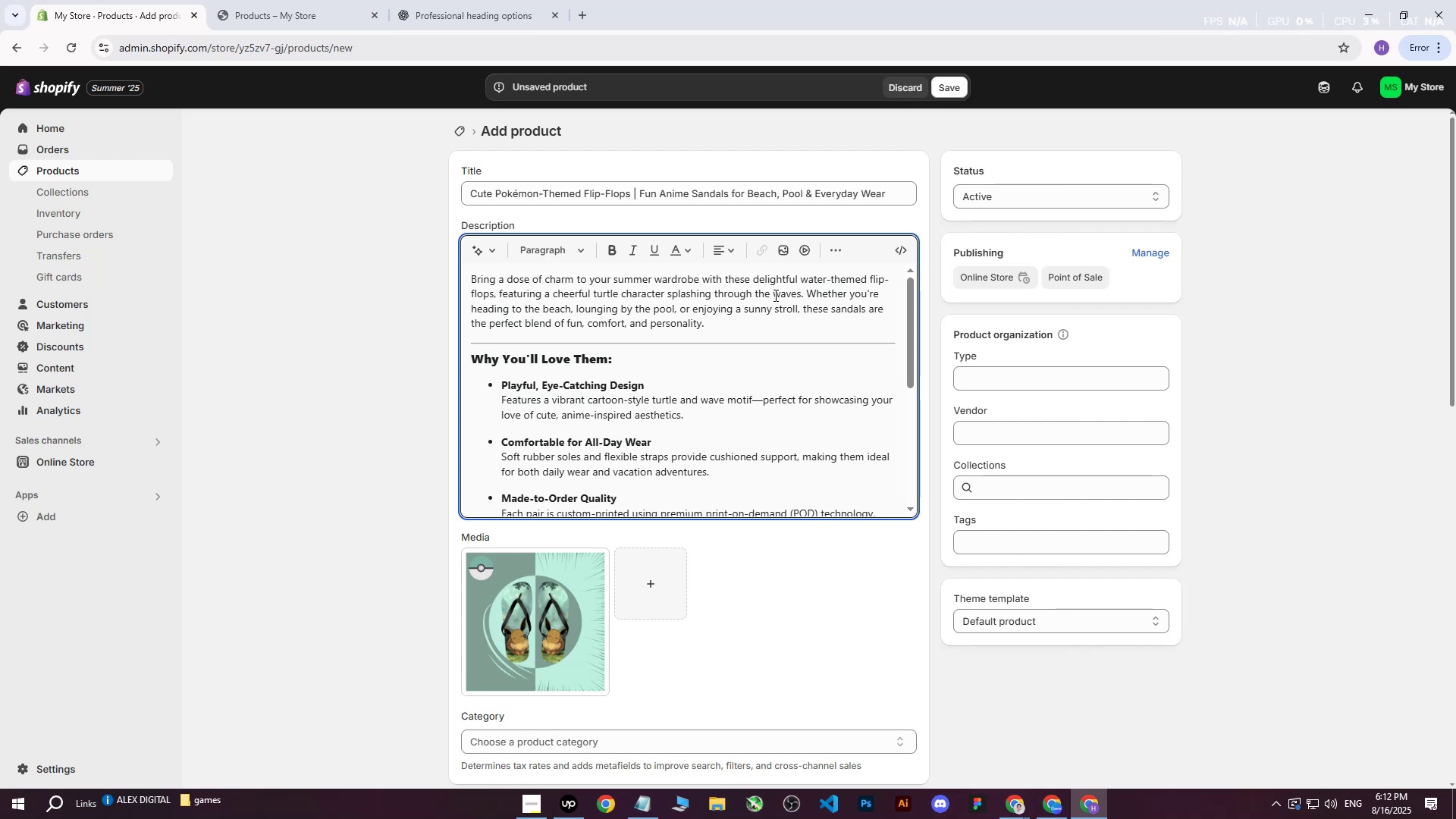 
scroll: coordinate [617, 328], scroll_direction: down, amount: 1.0
 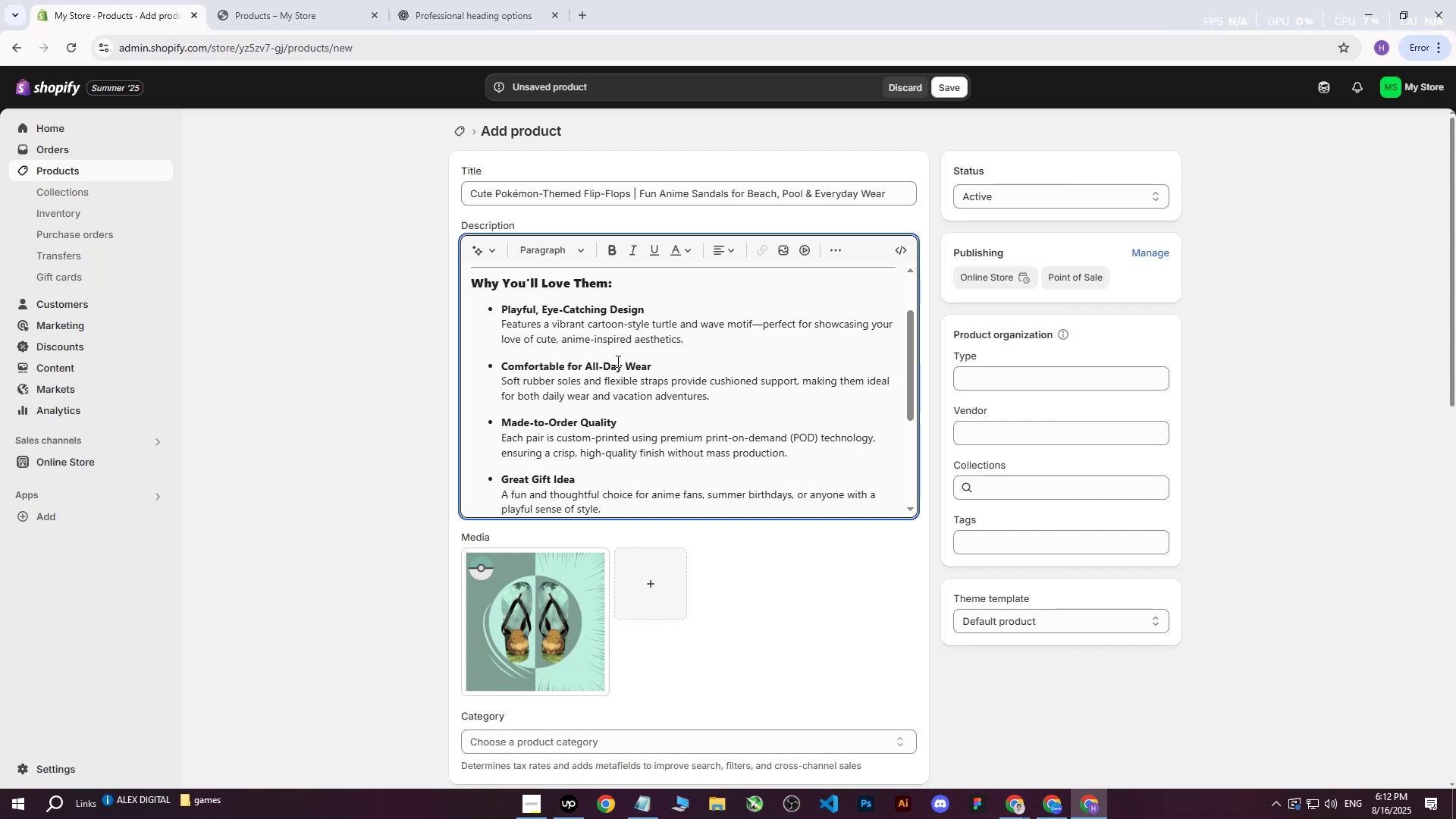 
wait(9.61)
 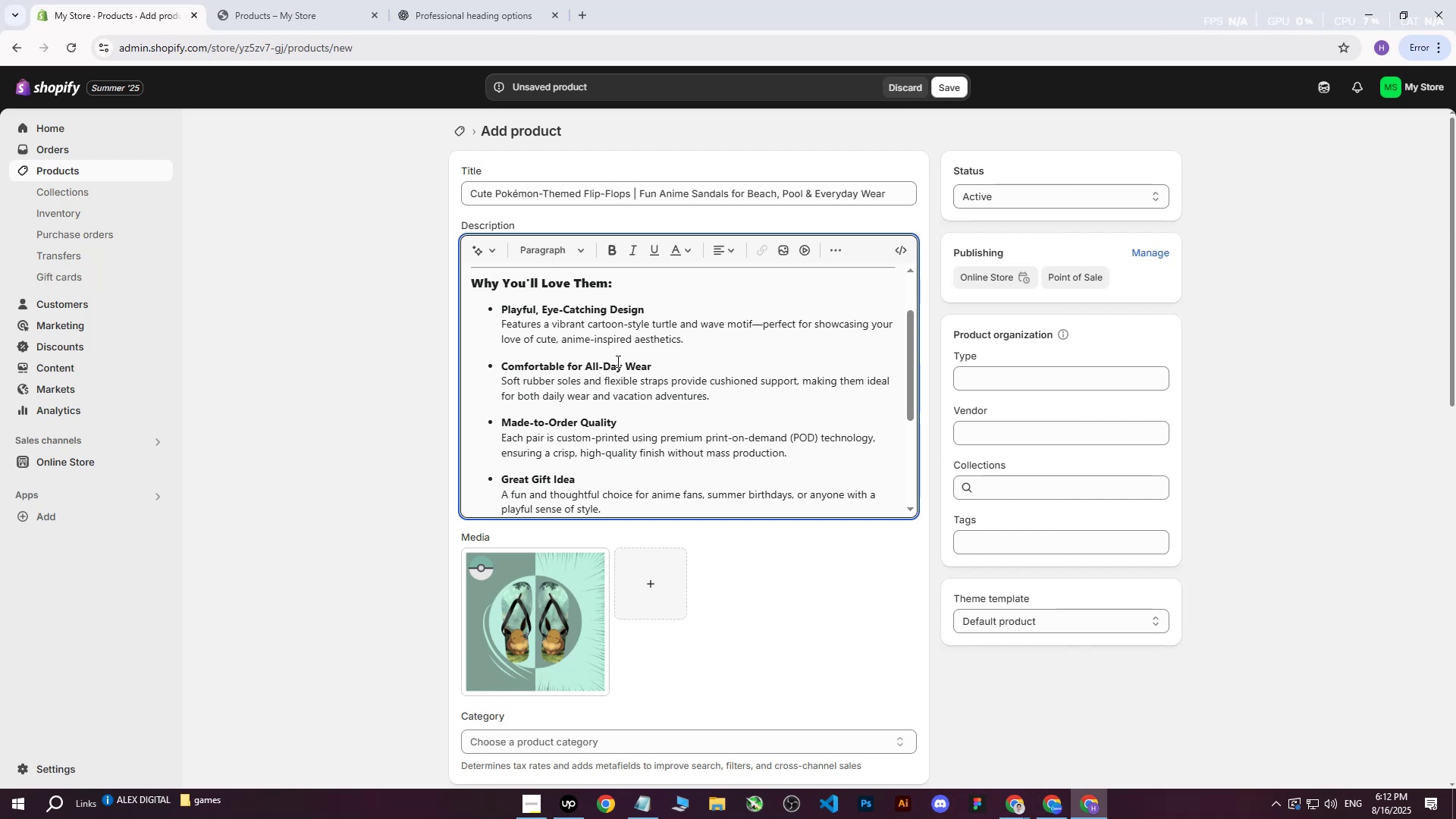 
scroll: coordinate [628, 442], scroll_direction: down, amount: 1.0
 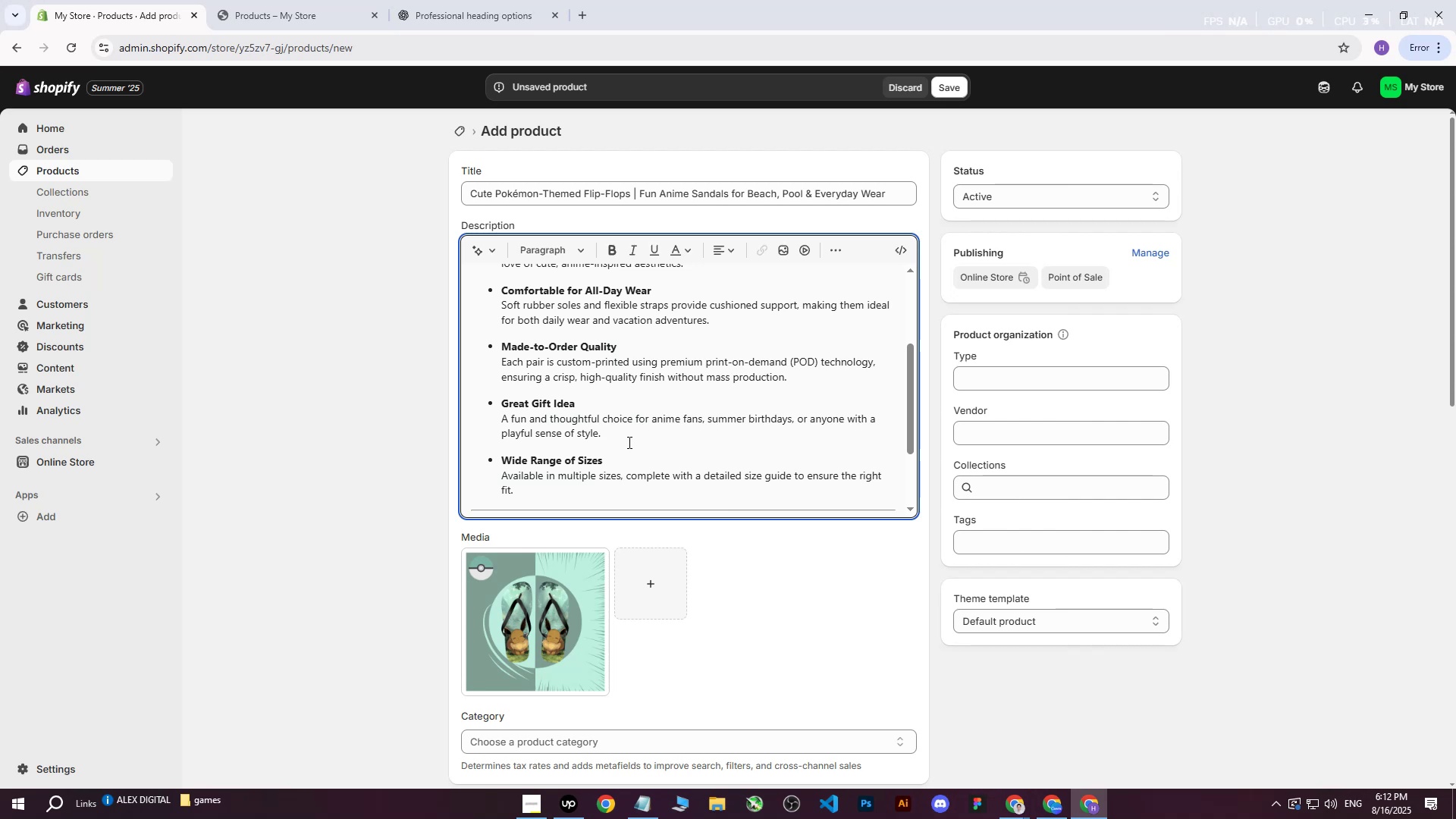 
wait(6.24)
 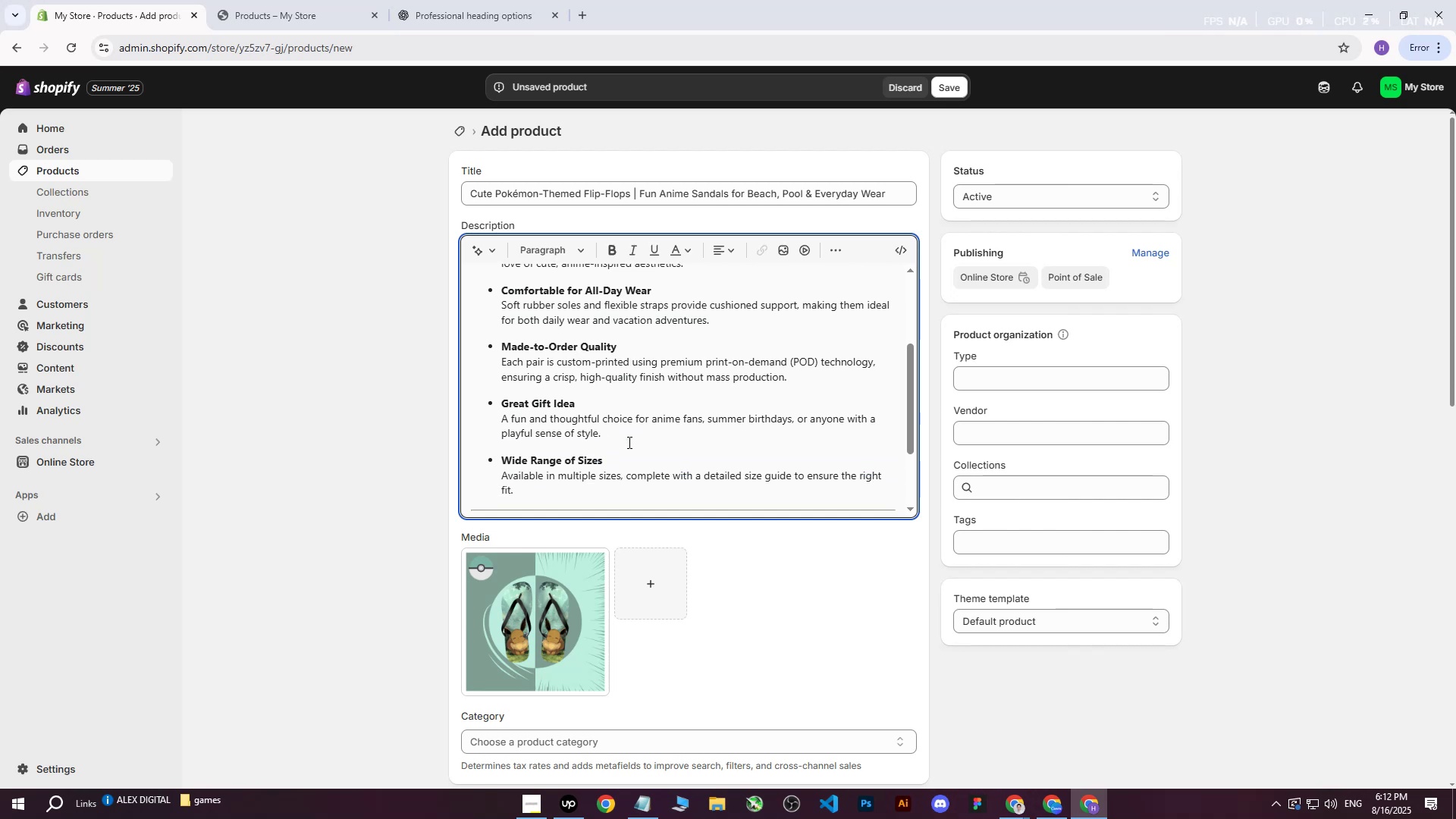 
scroll: coordinate [629, 418], scroll_direction: down, amount: 3.0
 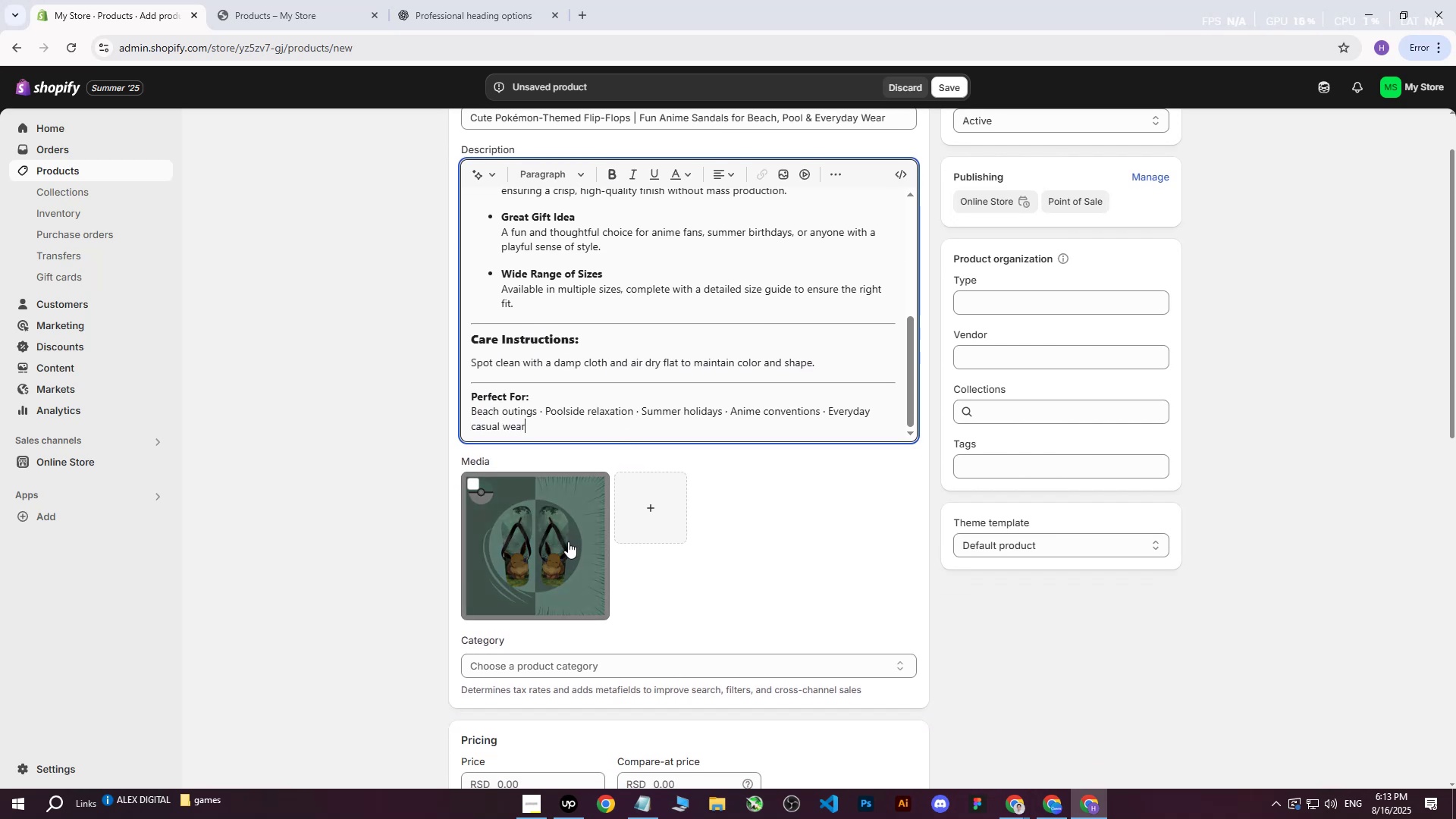 
left_click([568, 541])
 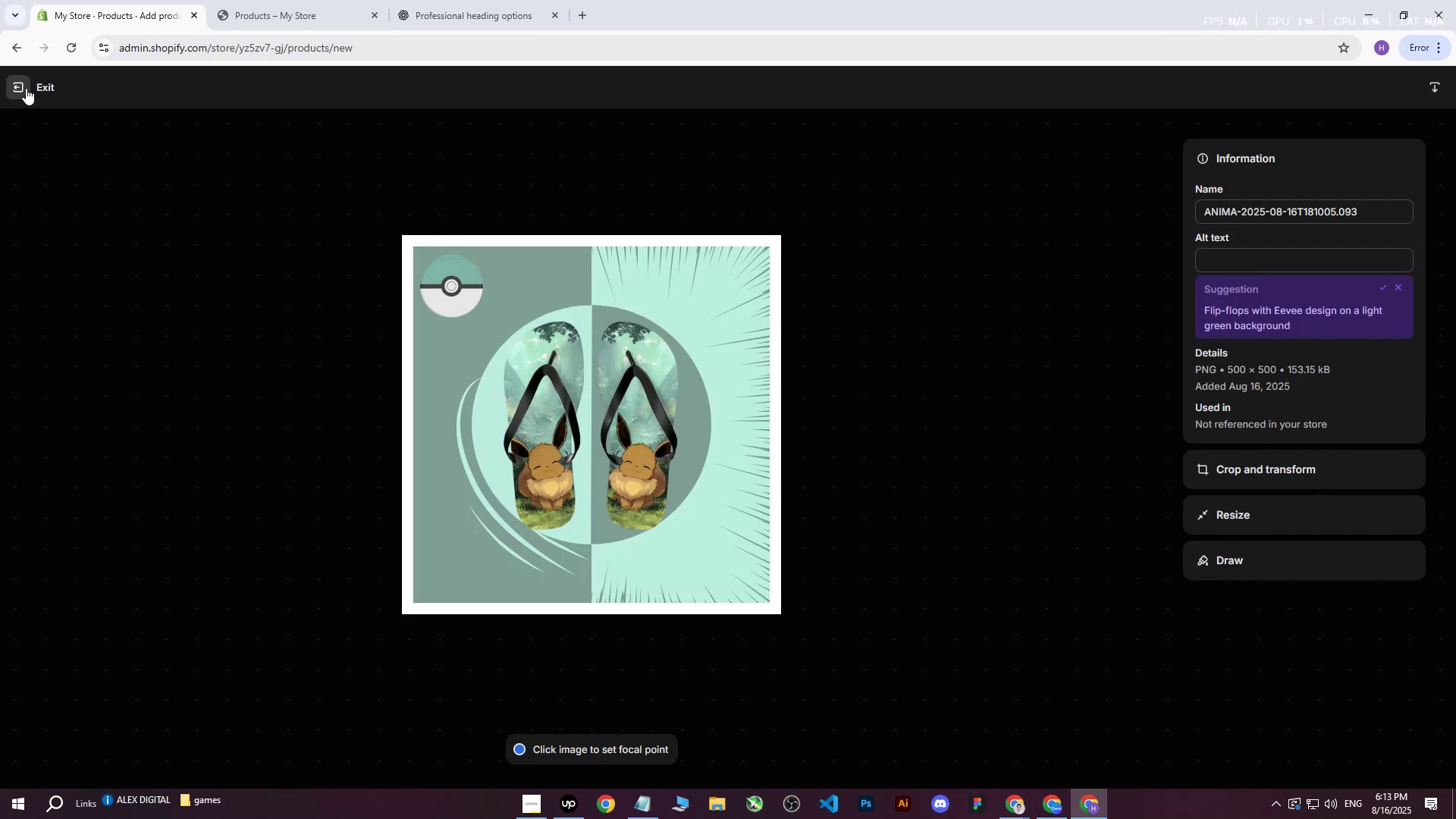 
left_click([27, 88])
 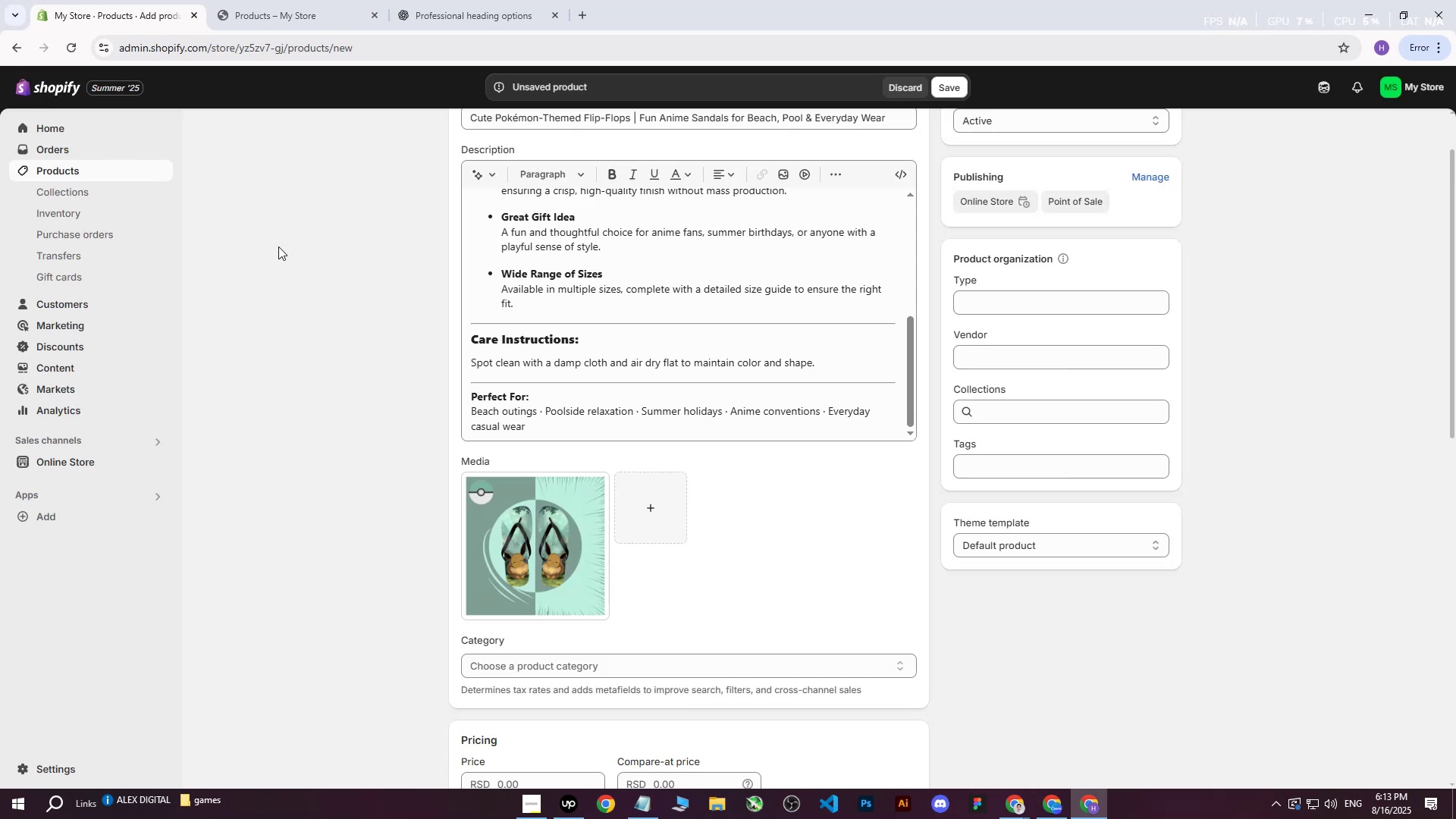 
scroll: coordinate [662, 401], scroll_direction: up, amount: 11.0
 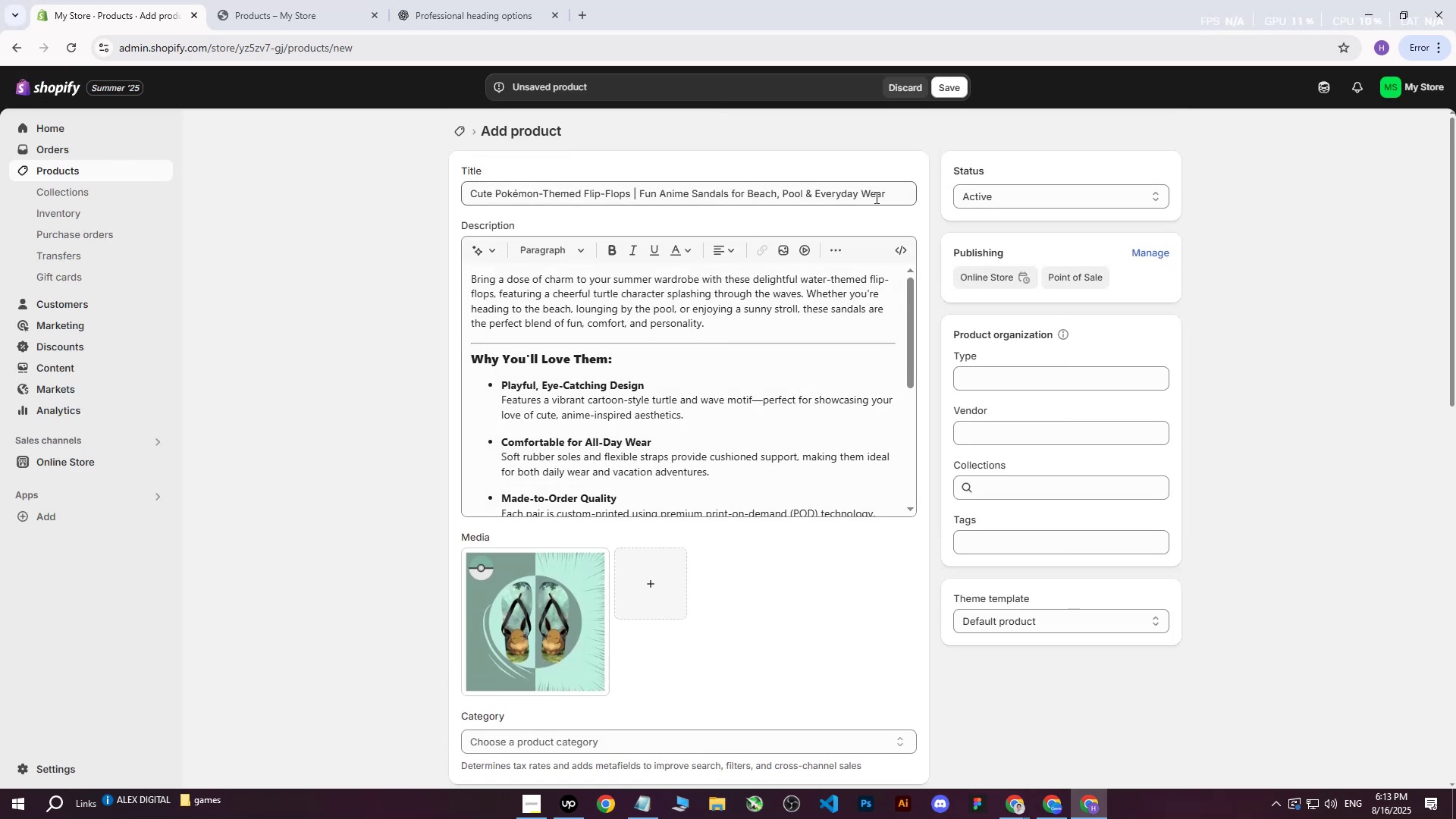 
left_click_drag(start_coordinate=[896, 193], to_coordinate=[442, 182])
 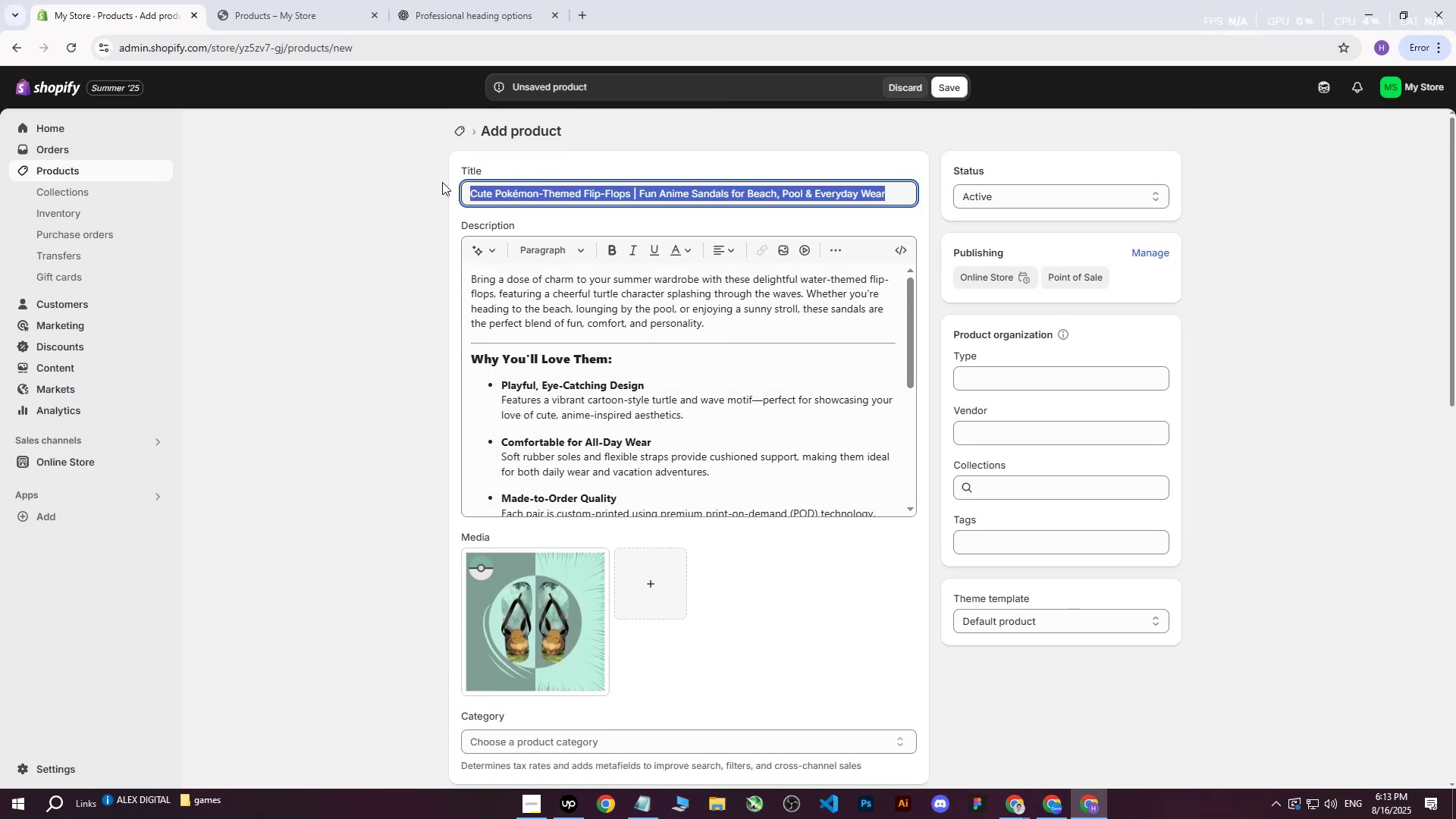 
key(Control+ControlLeft)
 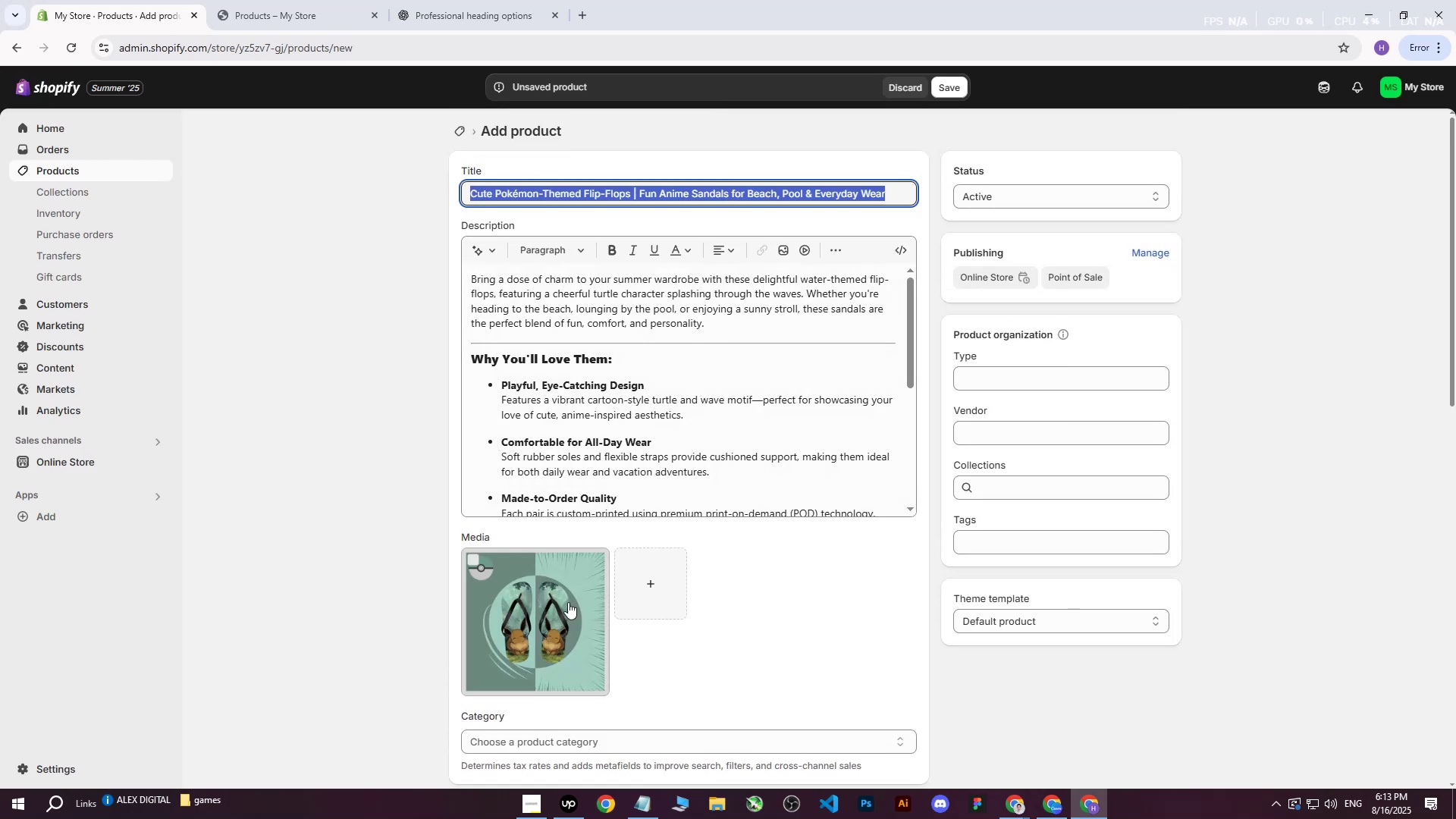 
key(Control+C)
 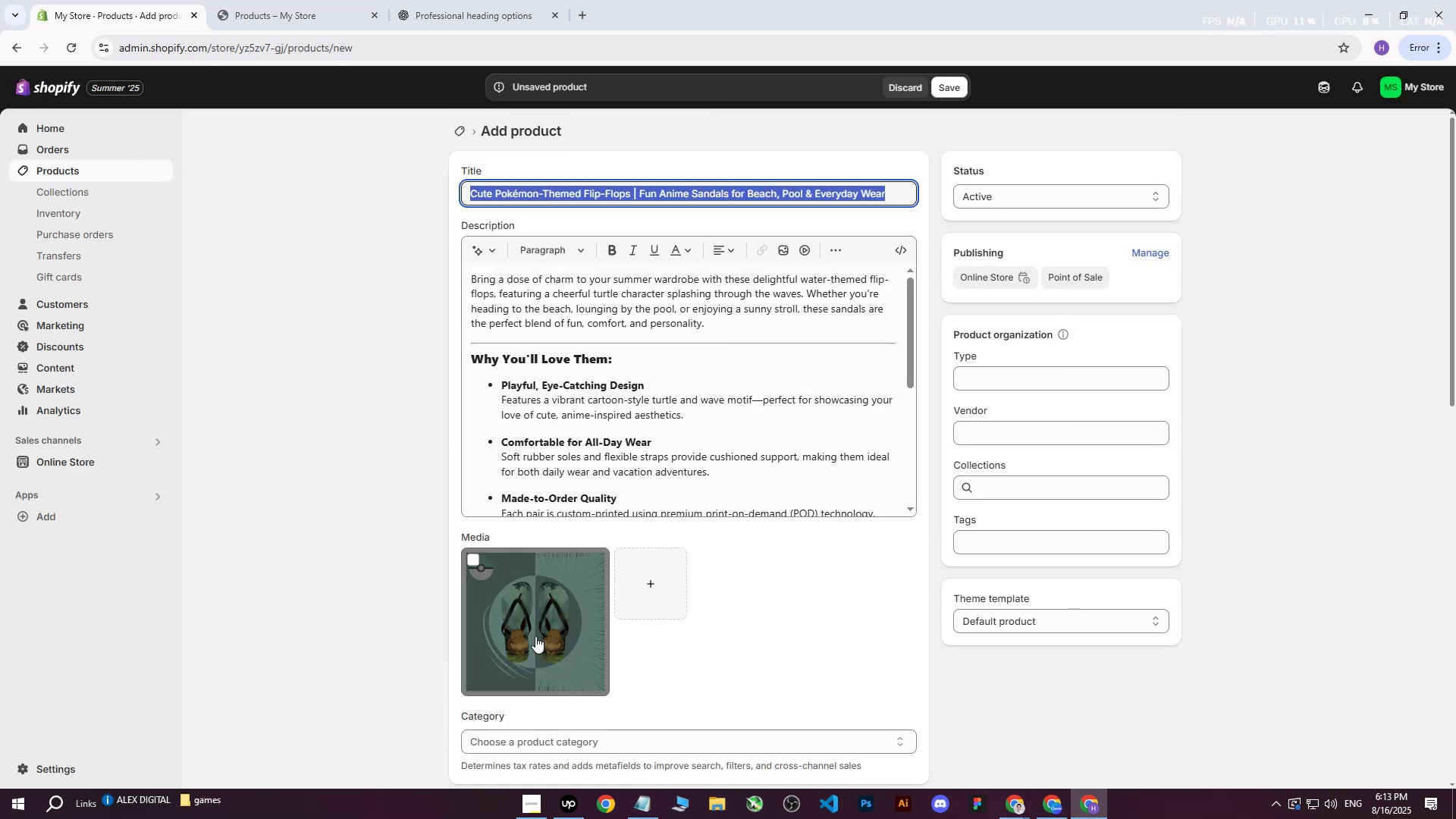 
left_click([535, 636])
 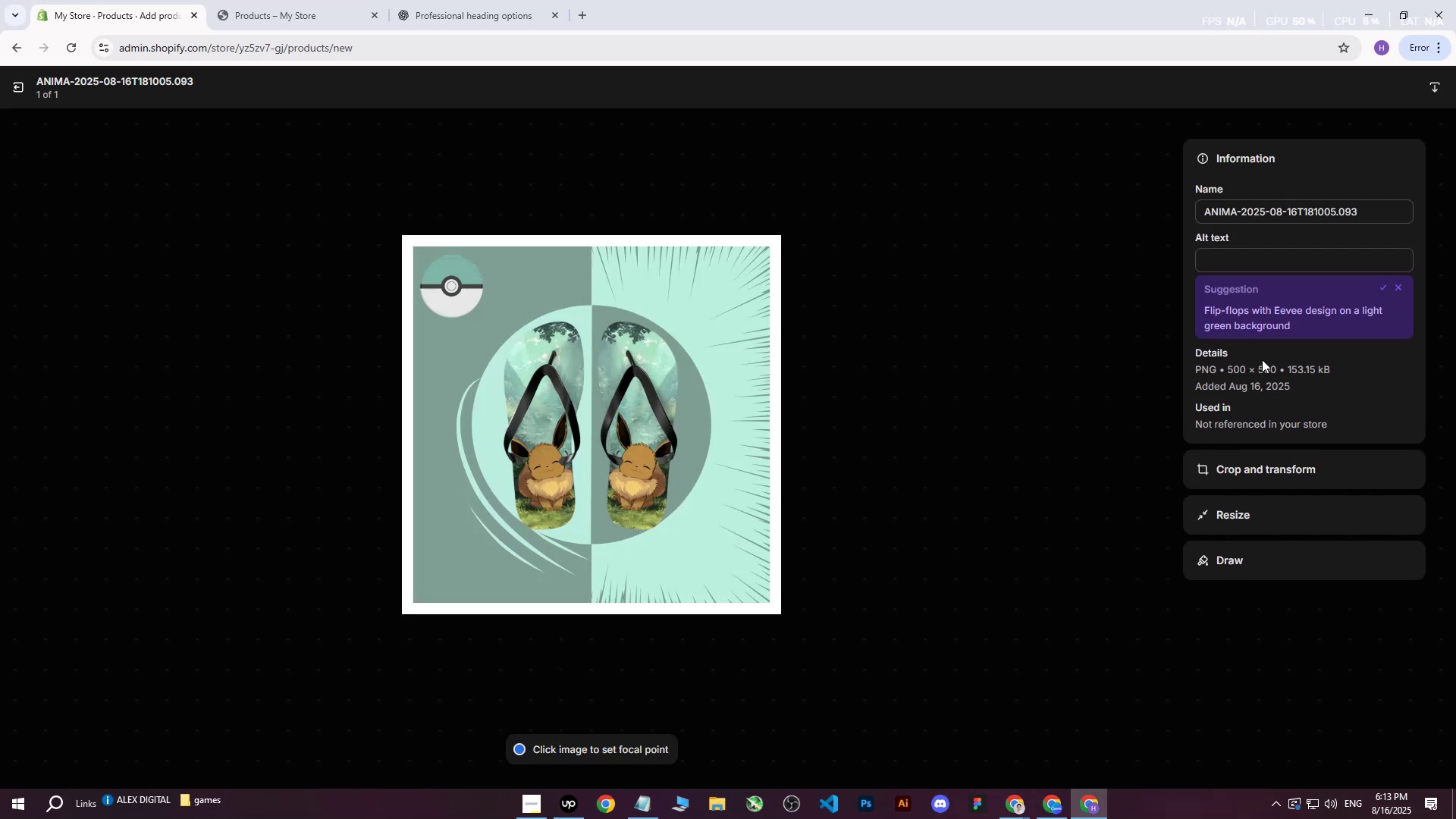 
left_click([1248, 263])
 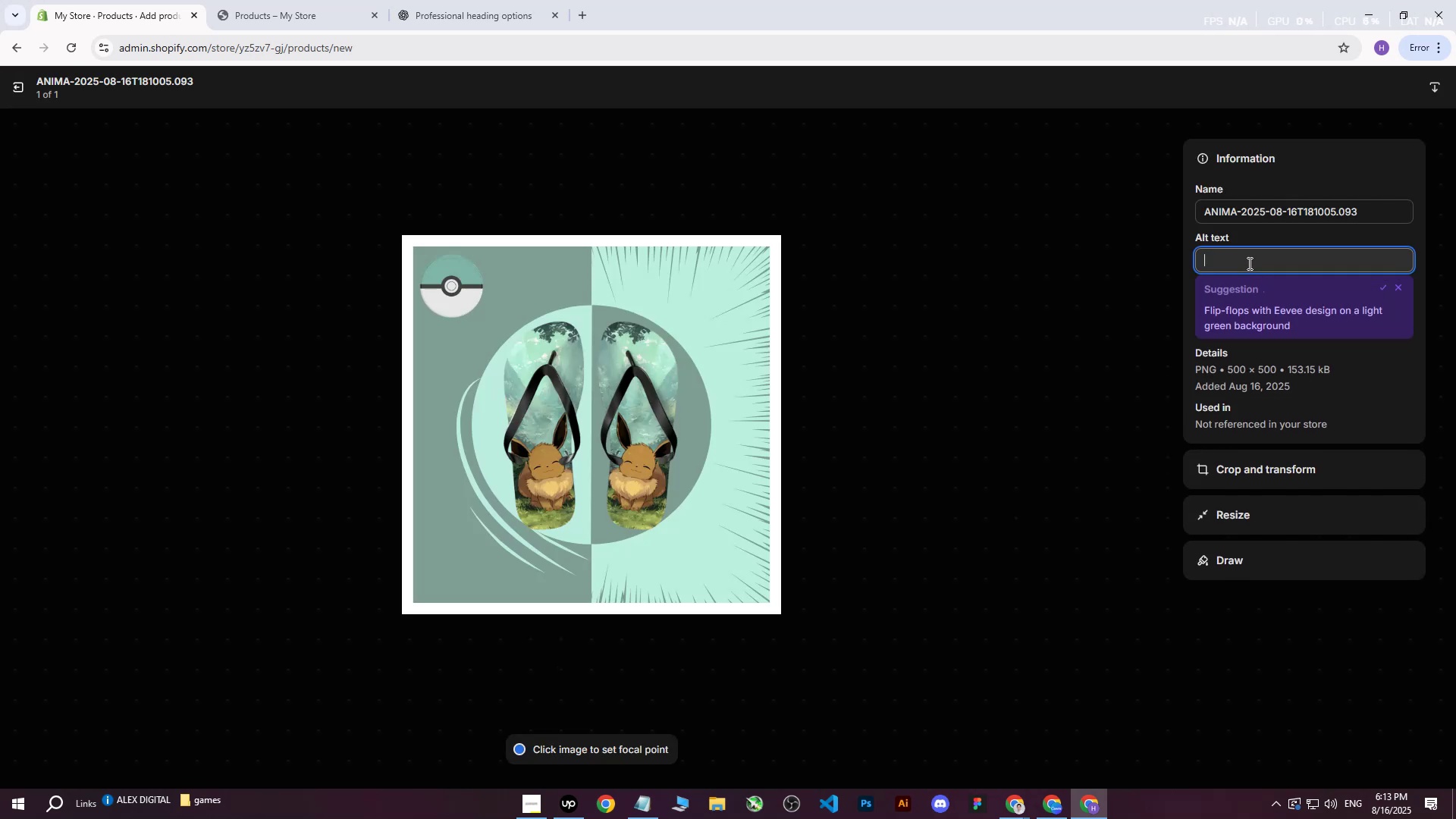 
key(Control+ControlLeft)
 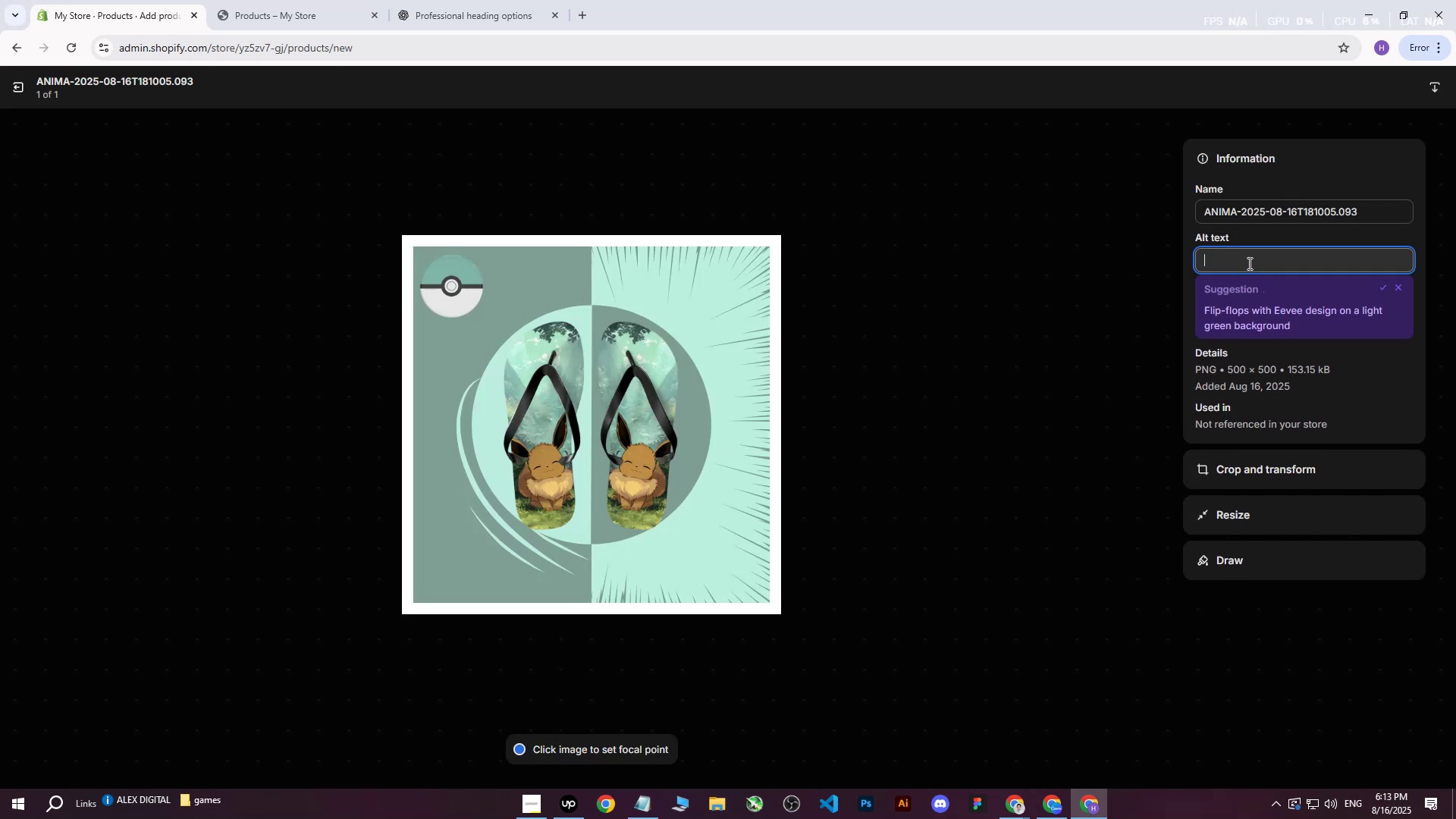 
key(Control+V)
 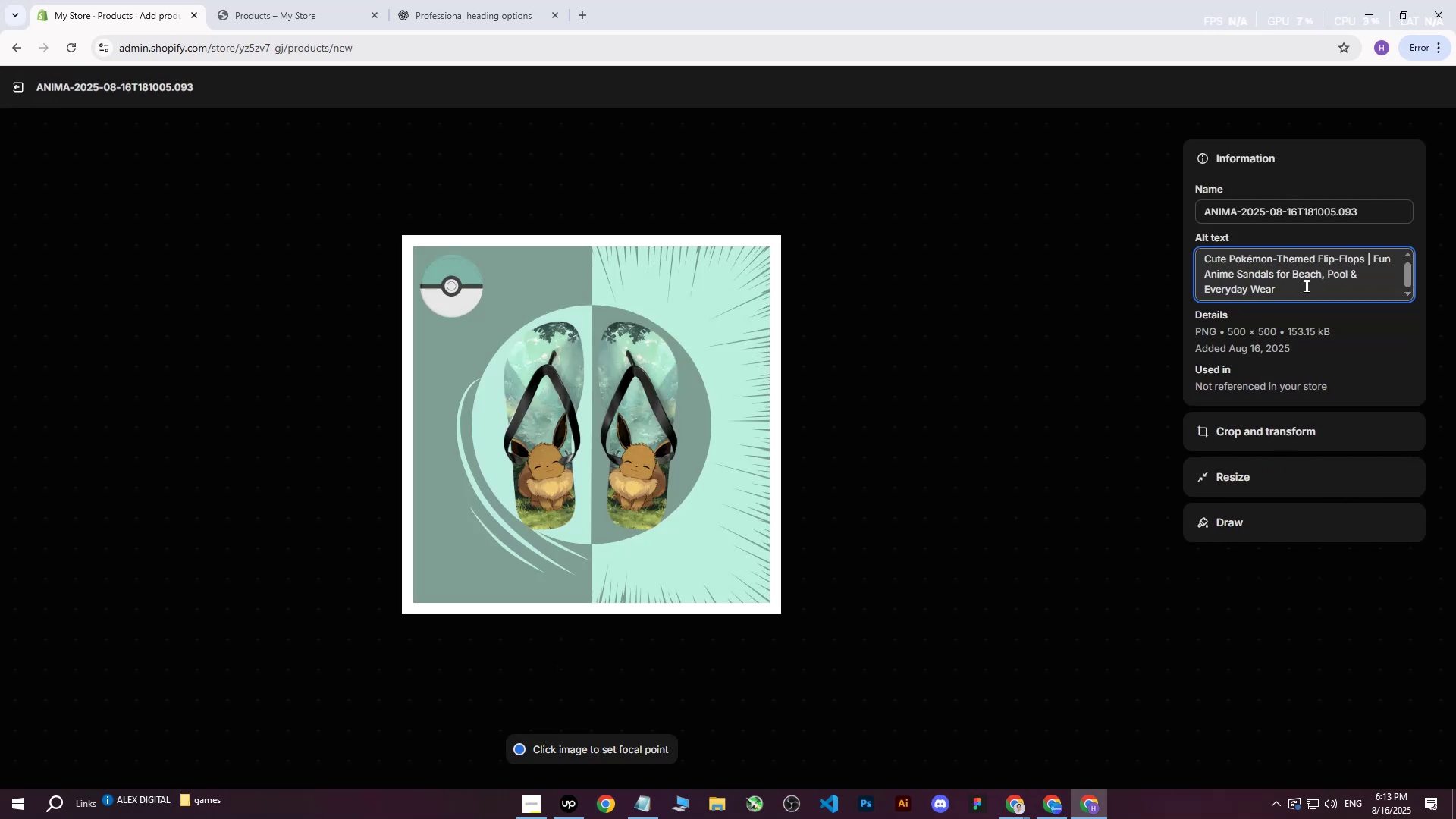 
left_click_drag(start_coordinate=[1305, 294], to_coordinate=[1367, 259])
 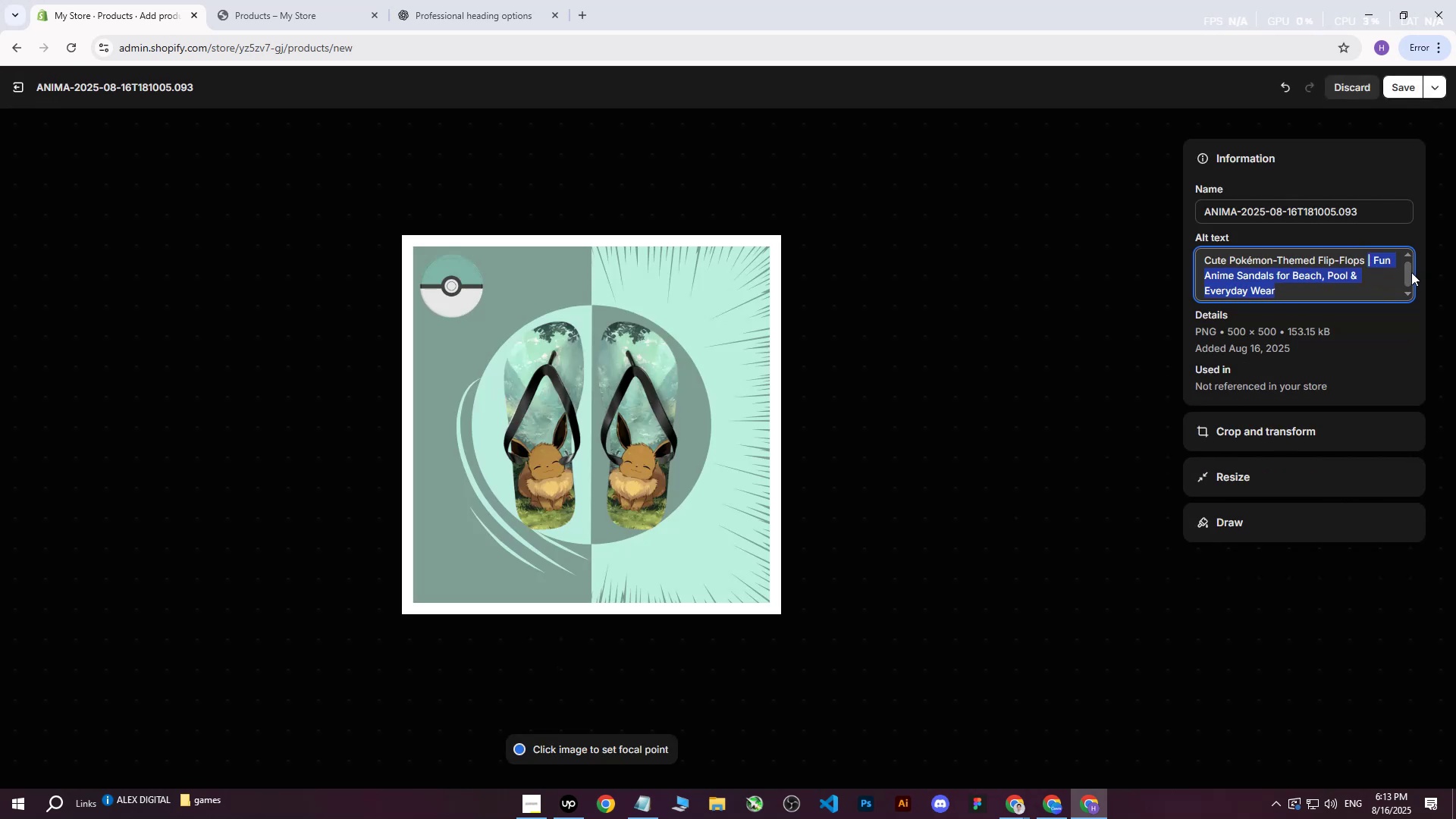 
key(Backspace)
type(on g)
key(Backspace)
type(dark green and light green i)
key(Backspace)
type(with pokemon ball and anime elements.)
 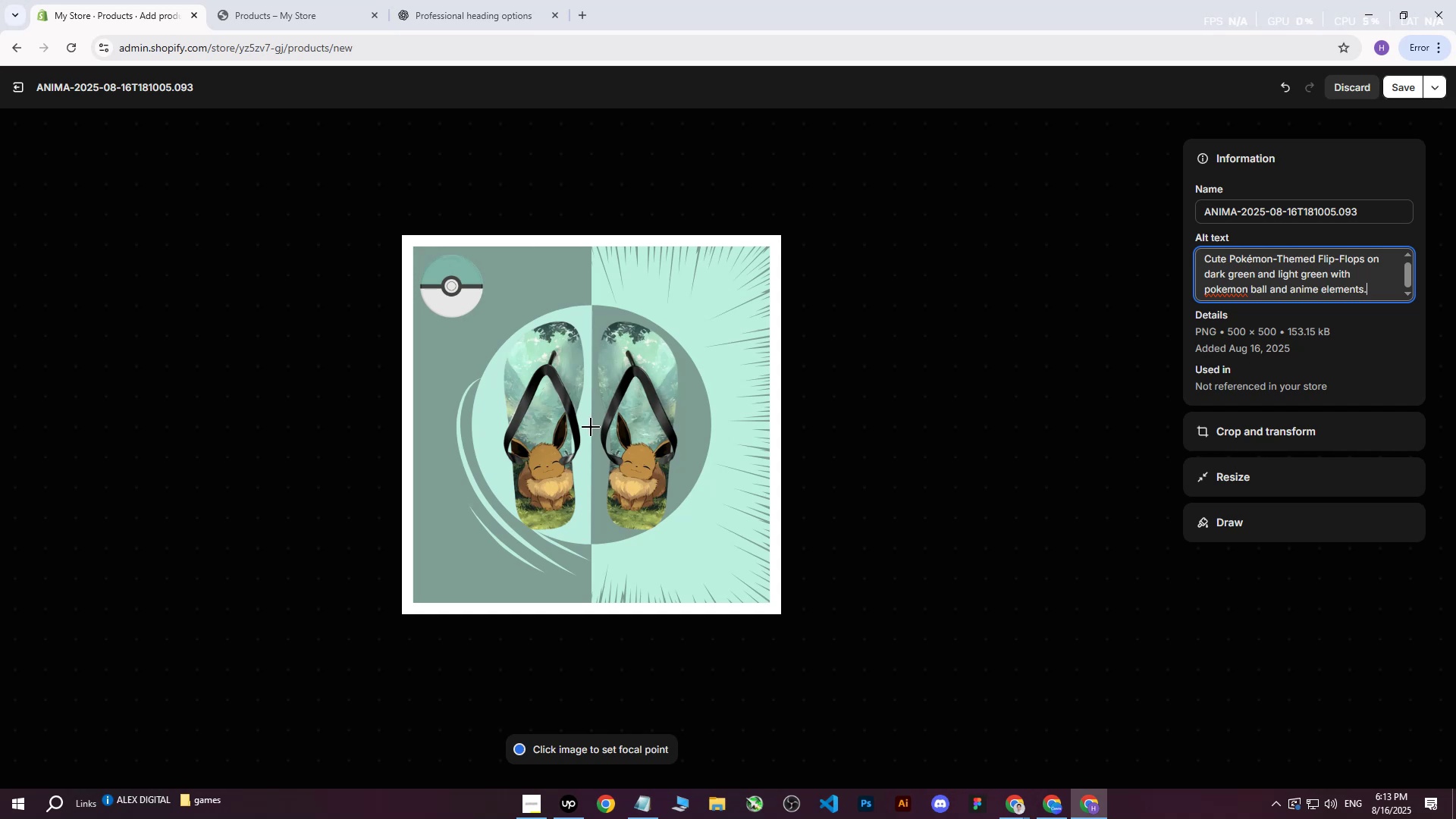 
left_click([592, 422])
 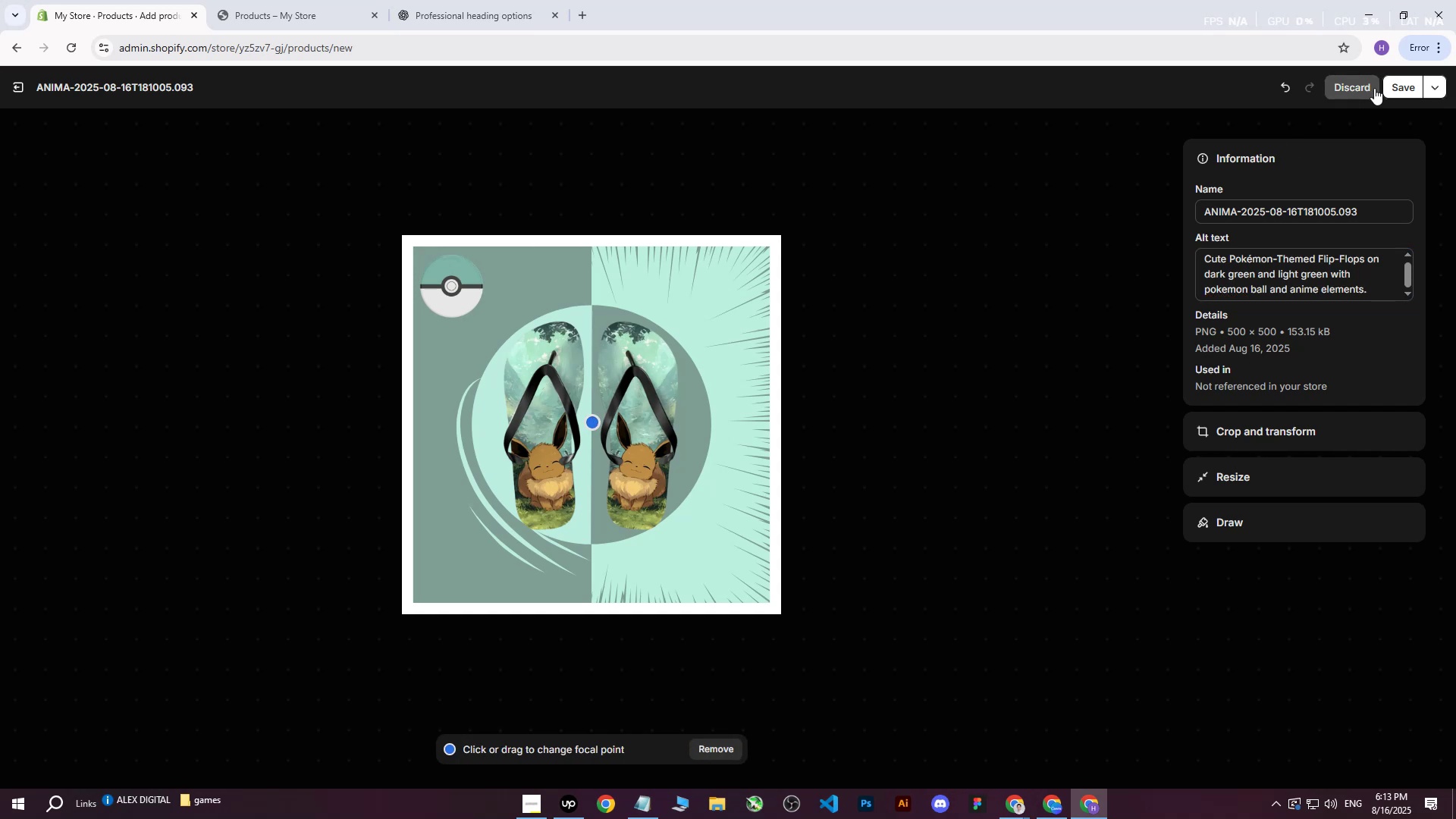 
left_click([1394, 88])
 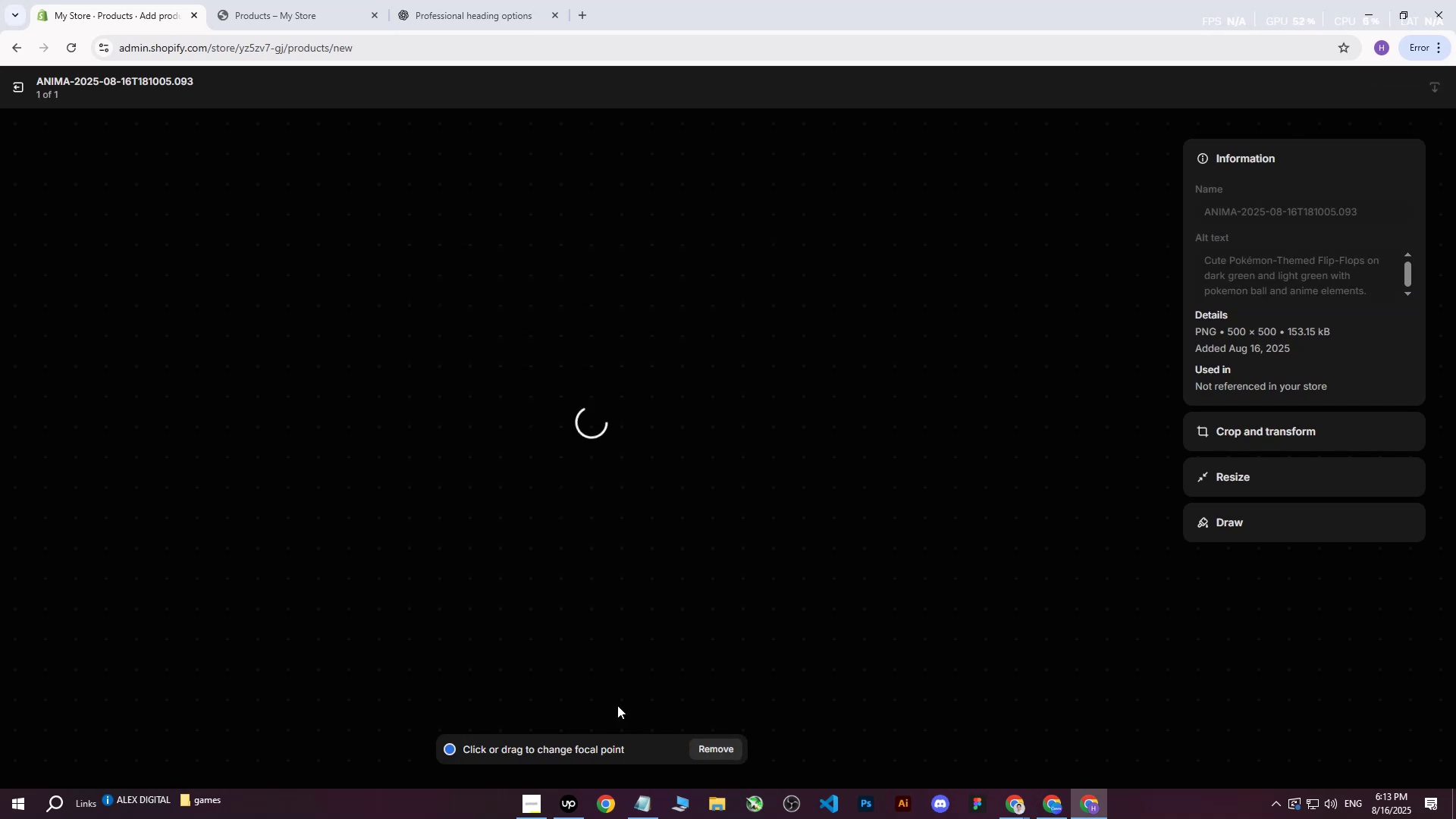 
left_click([566, 816])
 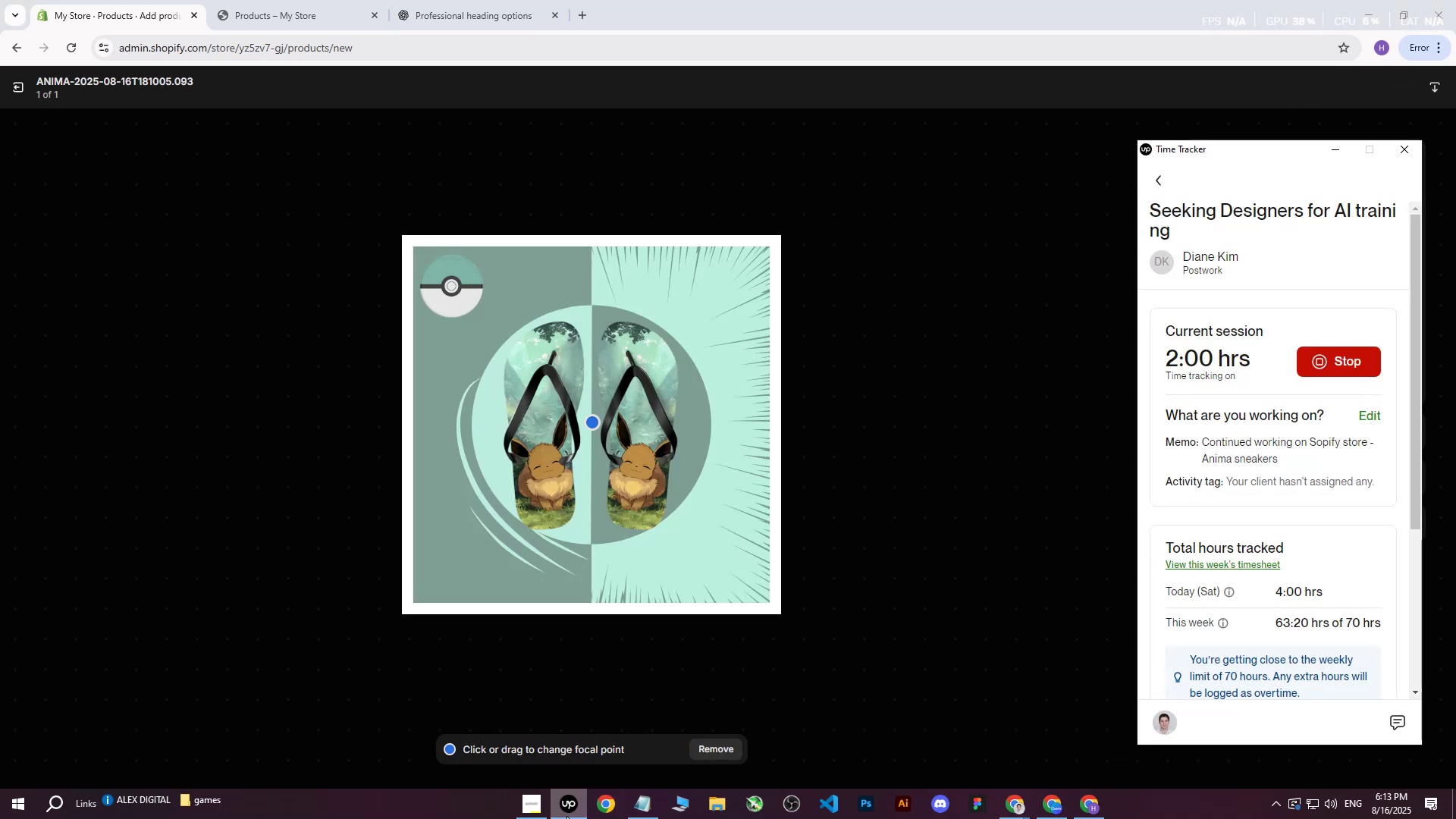 